 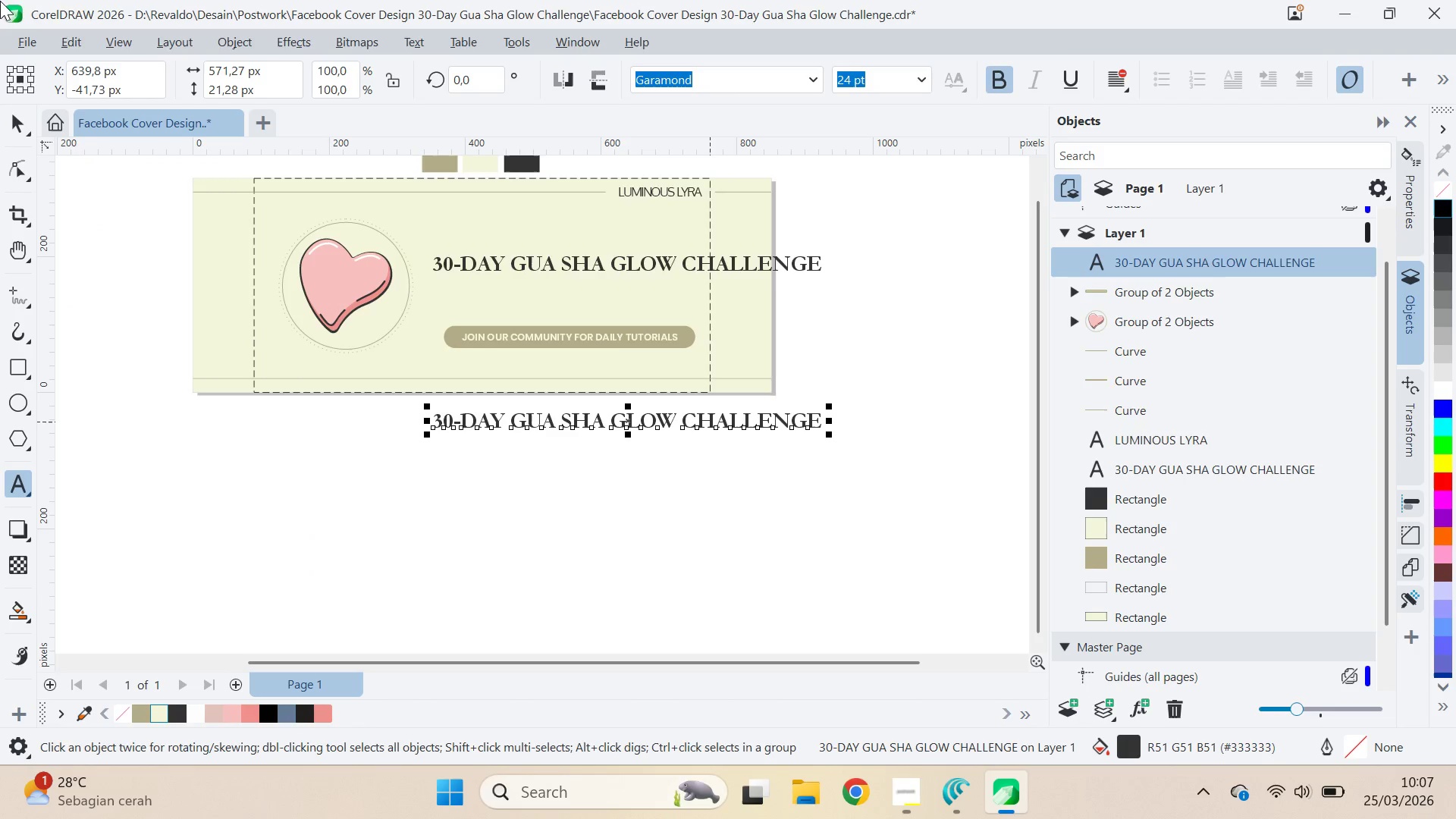 
key(Control+Meta+MetaLeft)
 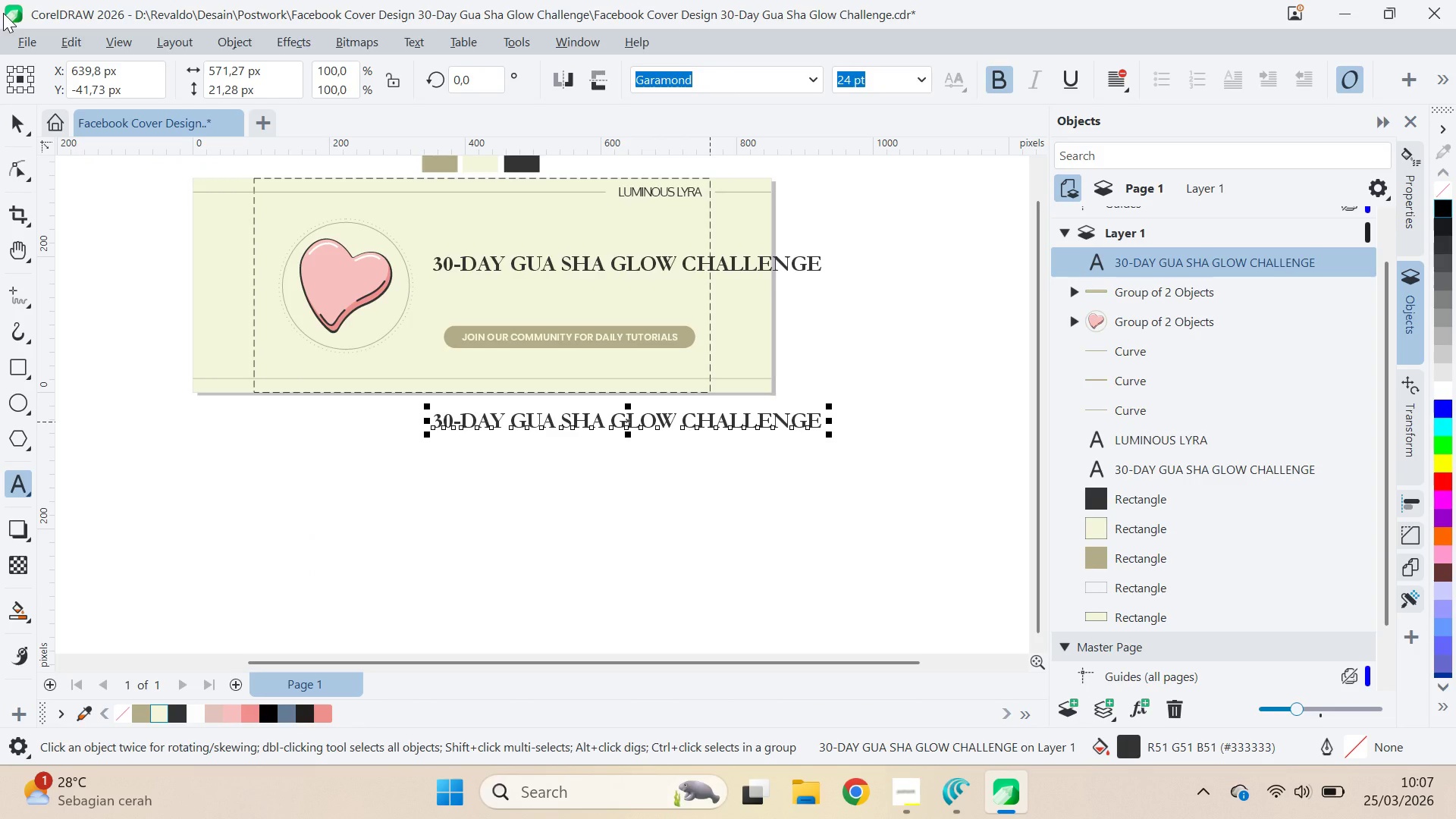 
key(Control+ControlLeft)
 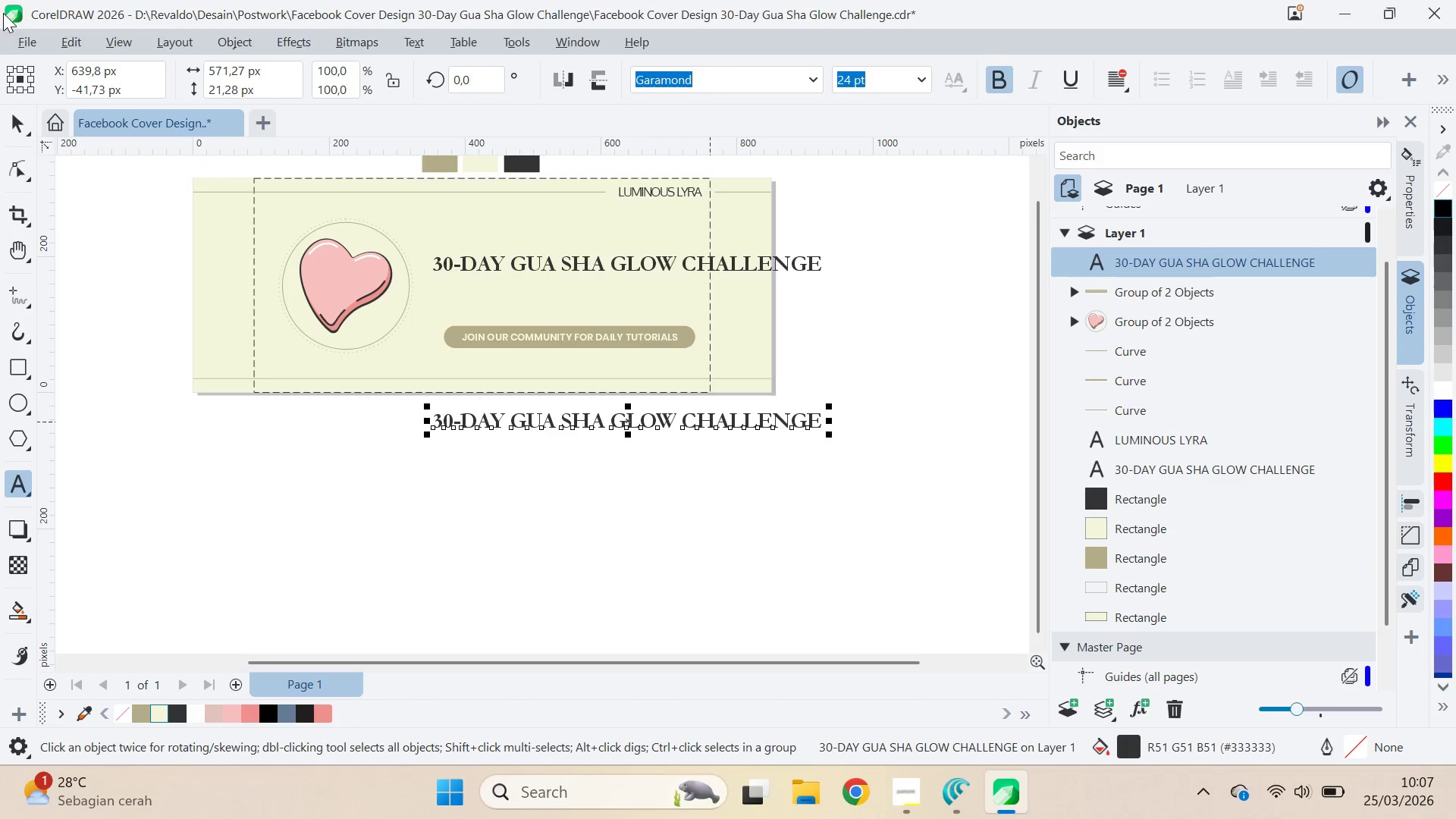 
key(Control+Meta+F24)
 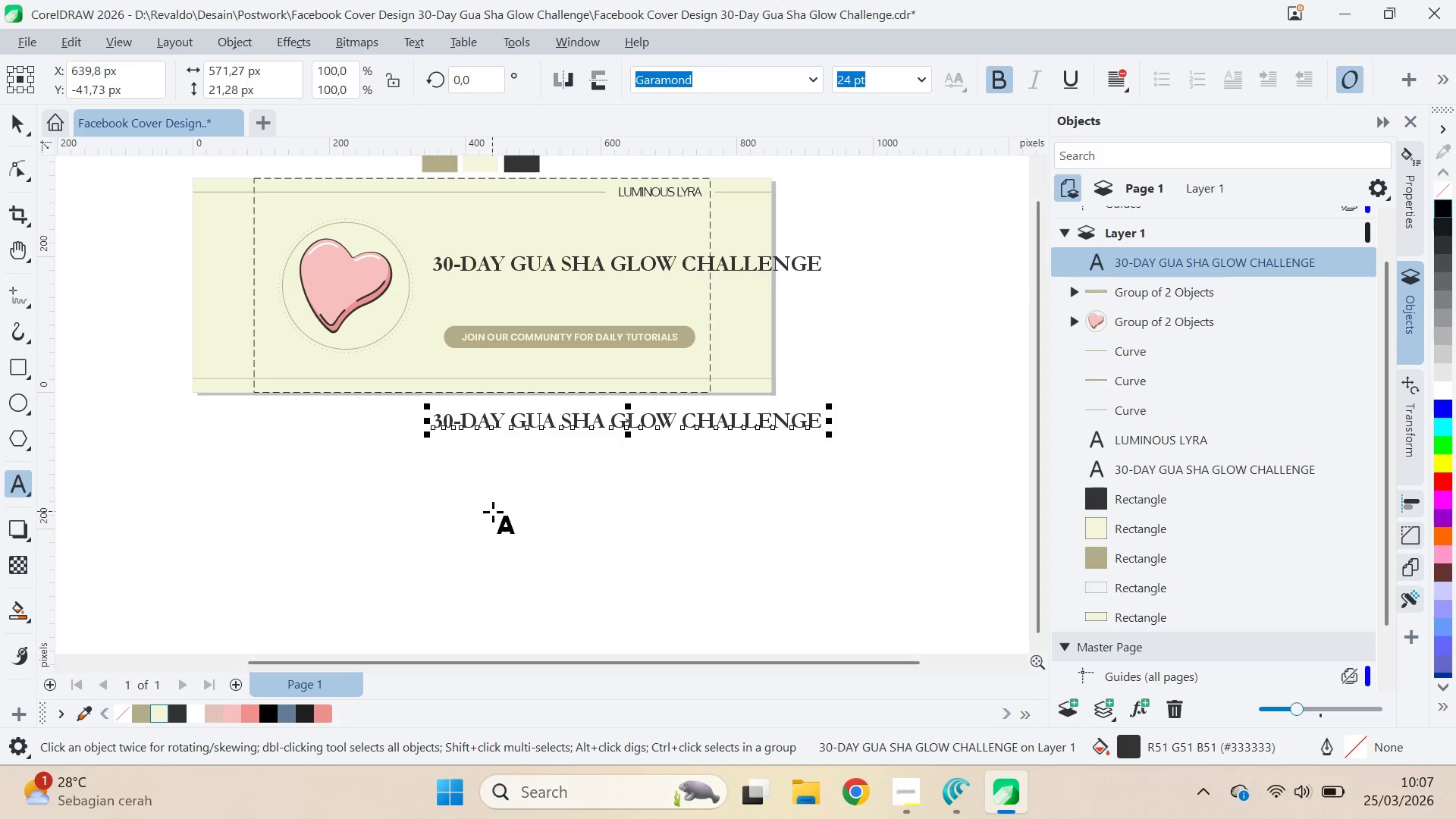 
key(Control+Meta+MetaLeft)
 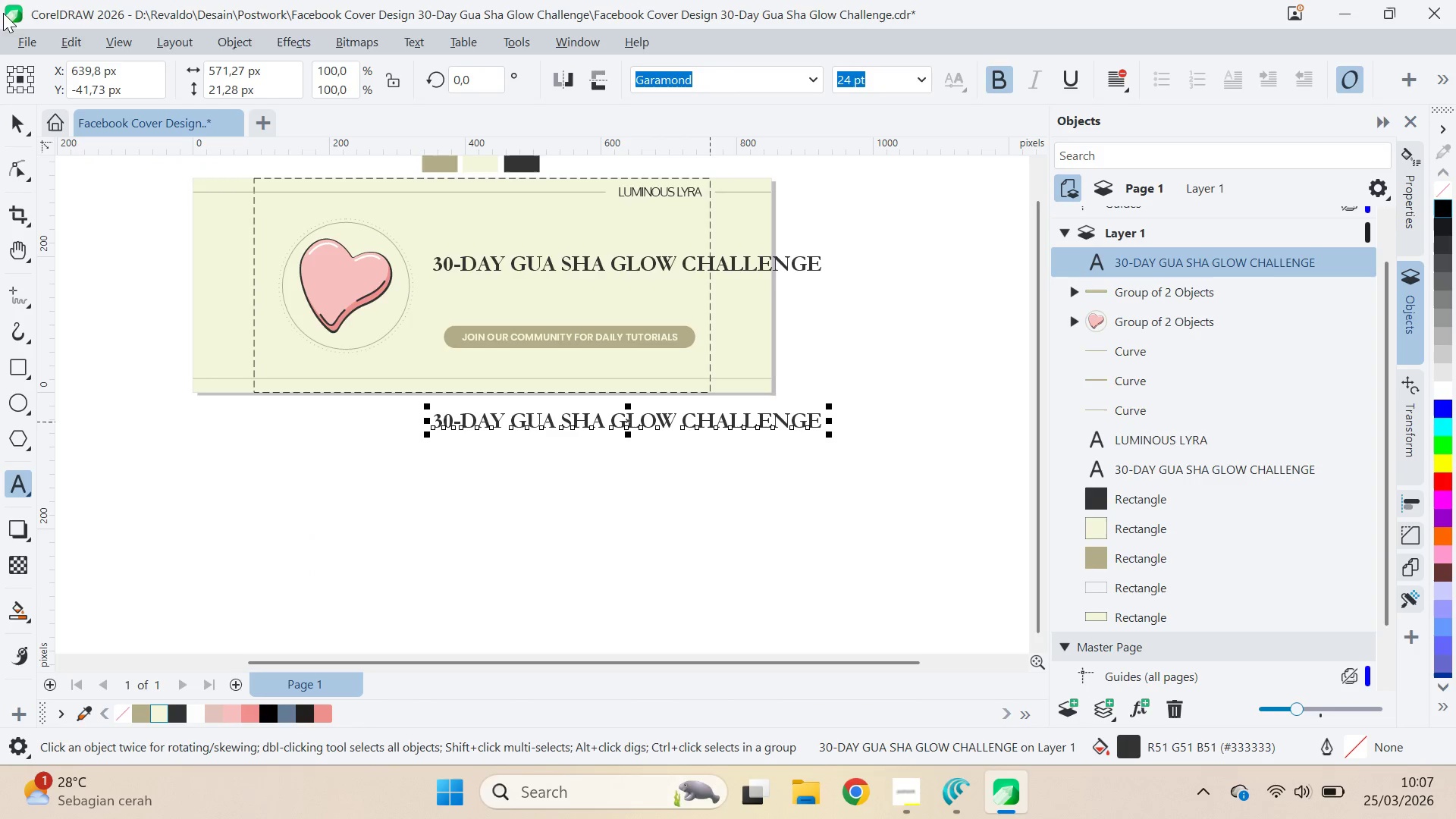 
key(Control+ControlLeft)
 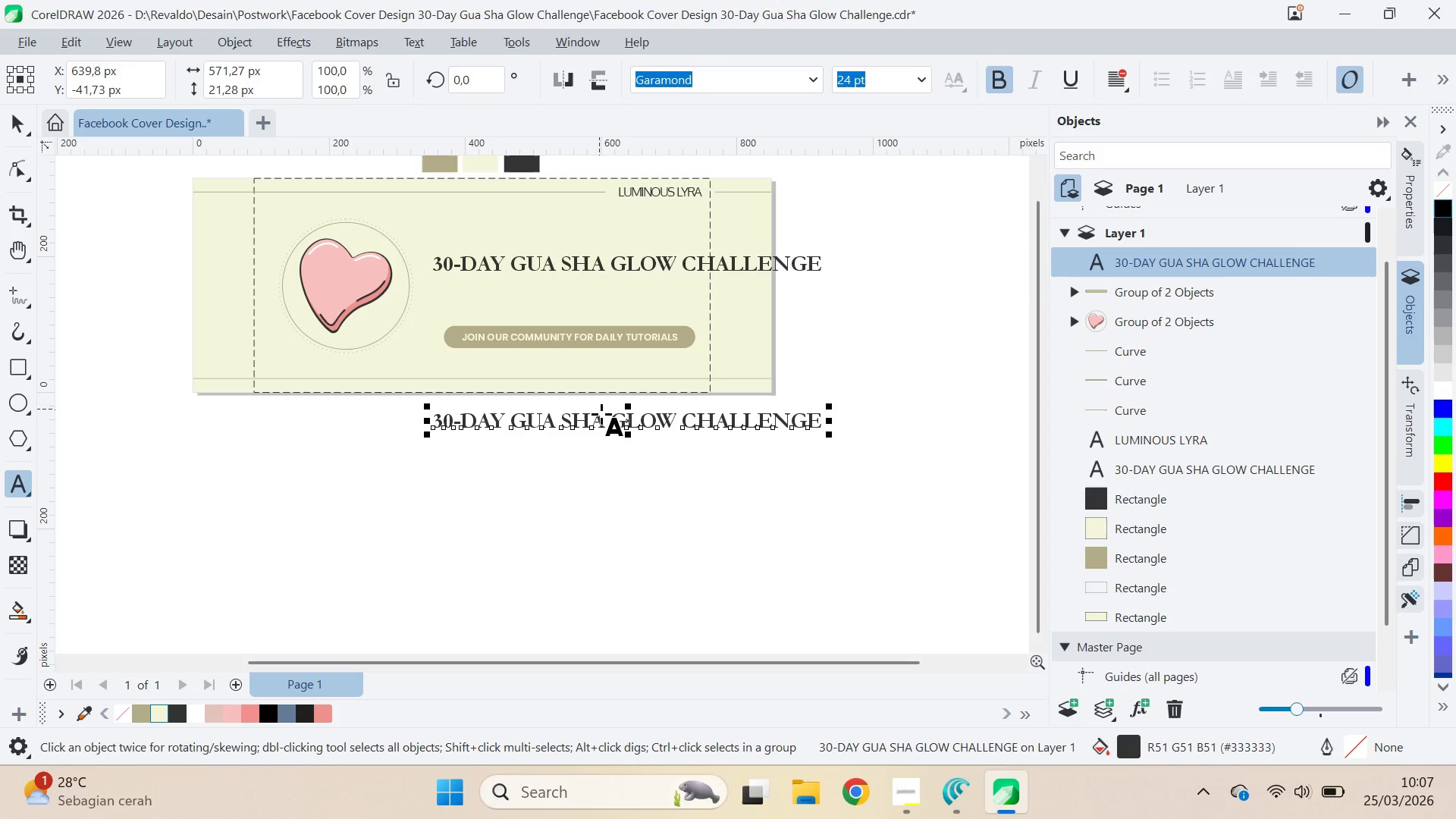 
key(Control+Meta+F24)
 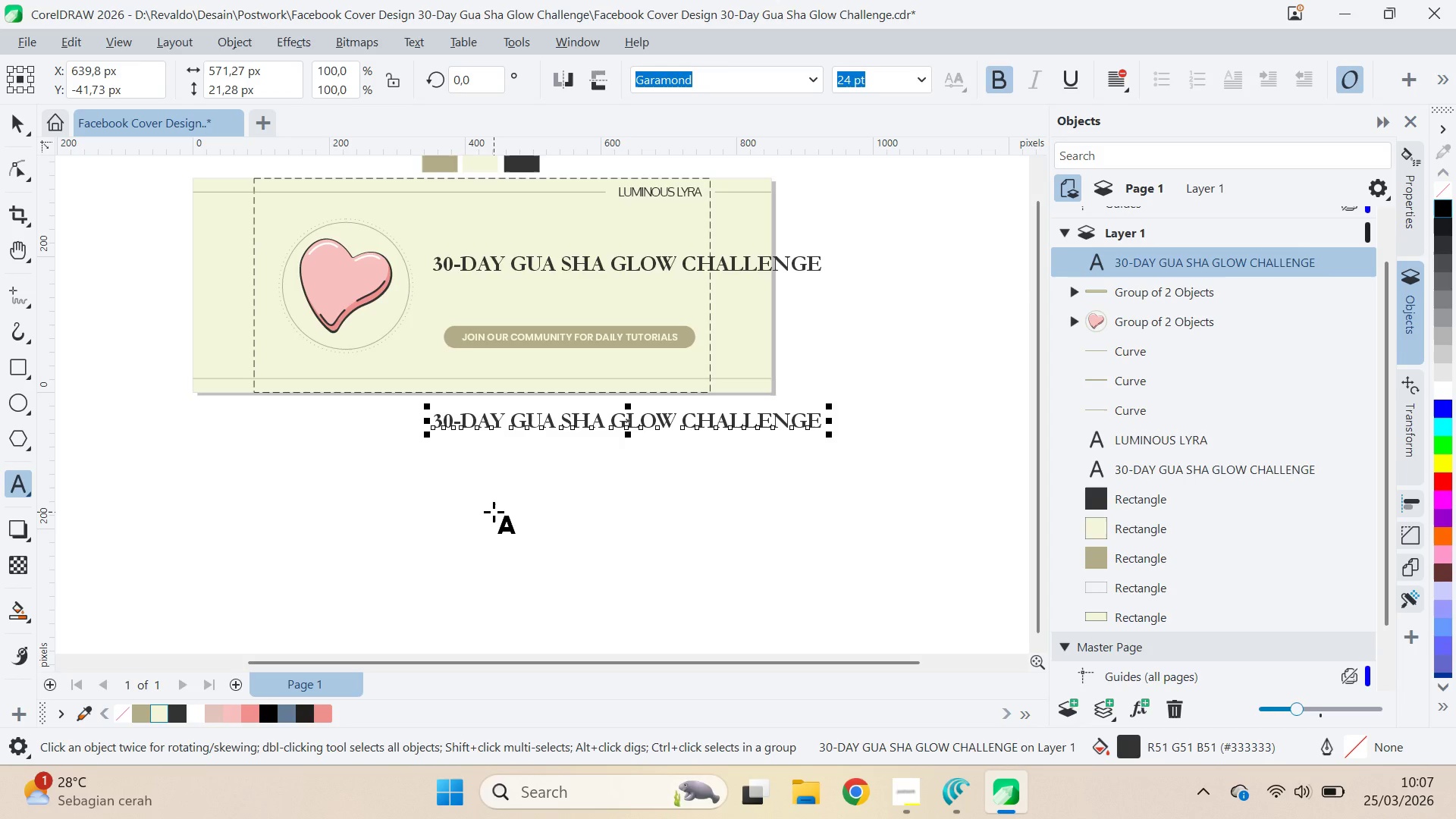 
key(Control+Meta+MetaLeft)
 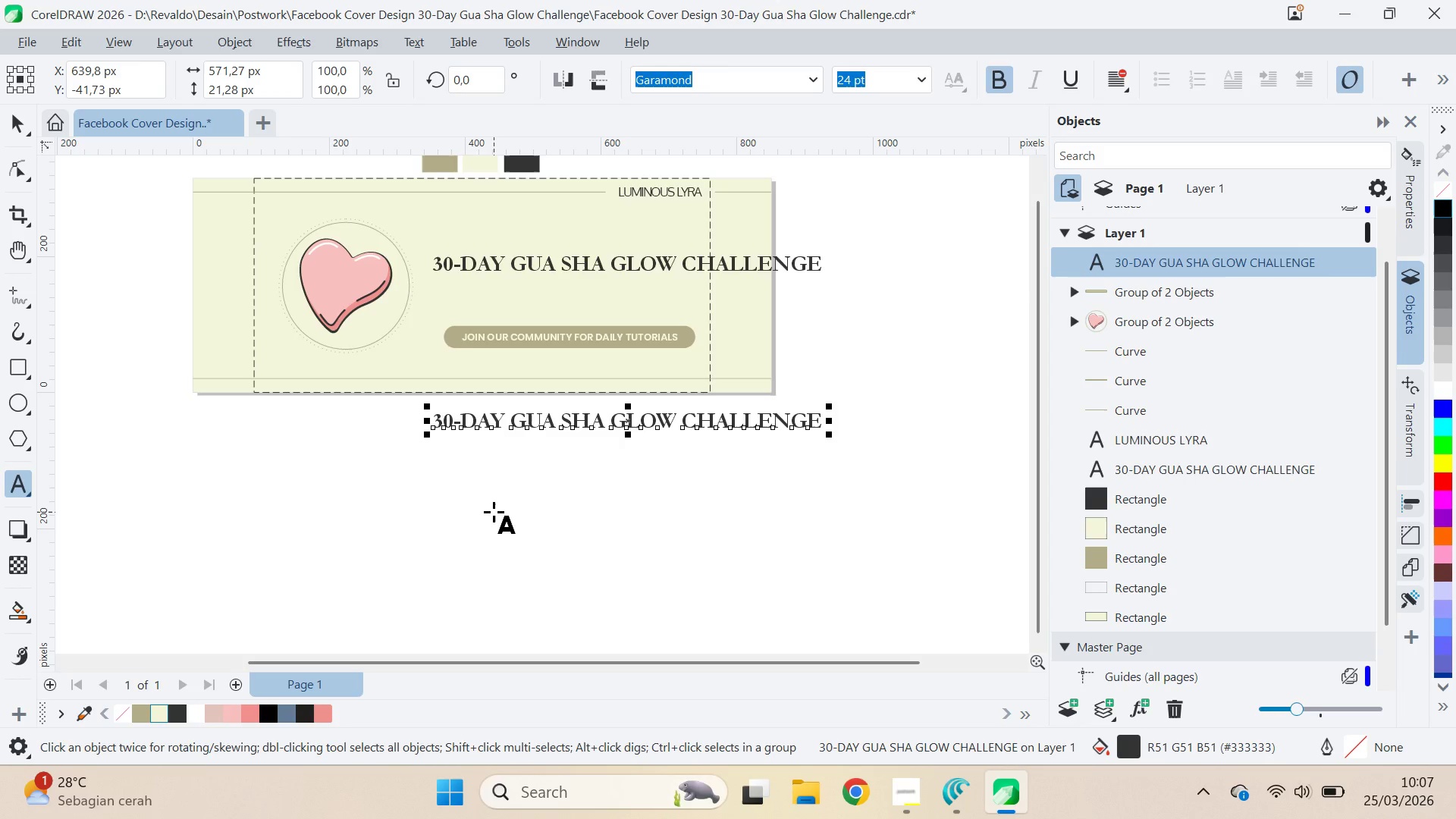 
double_click([605, 421])
 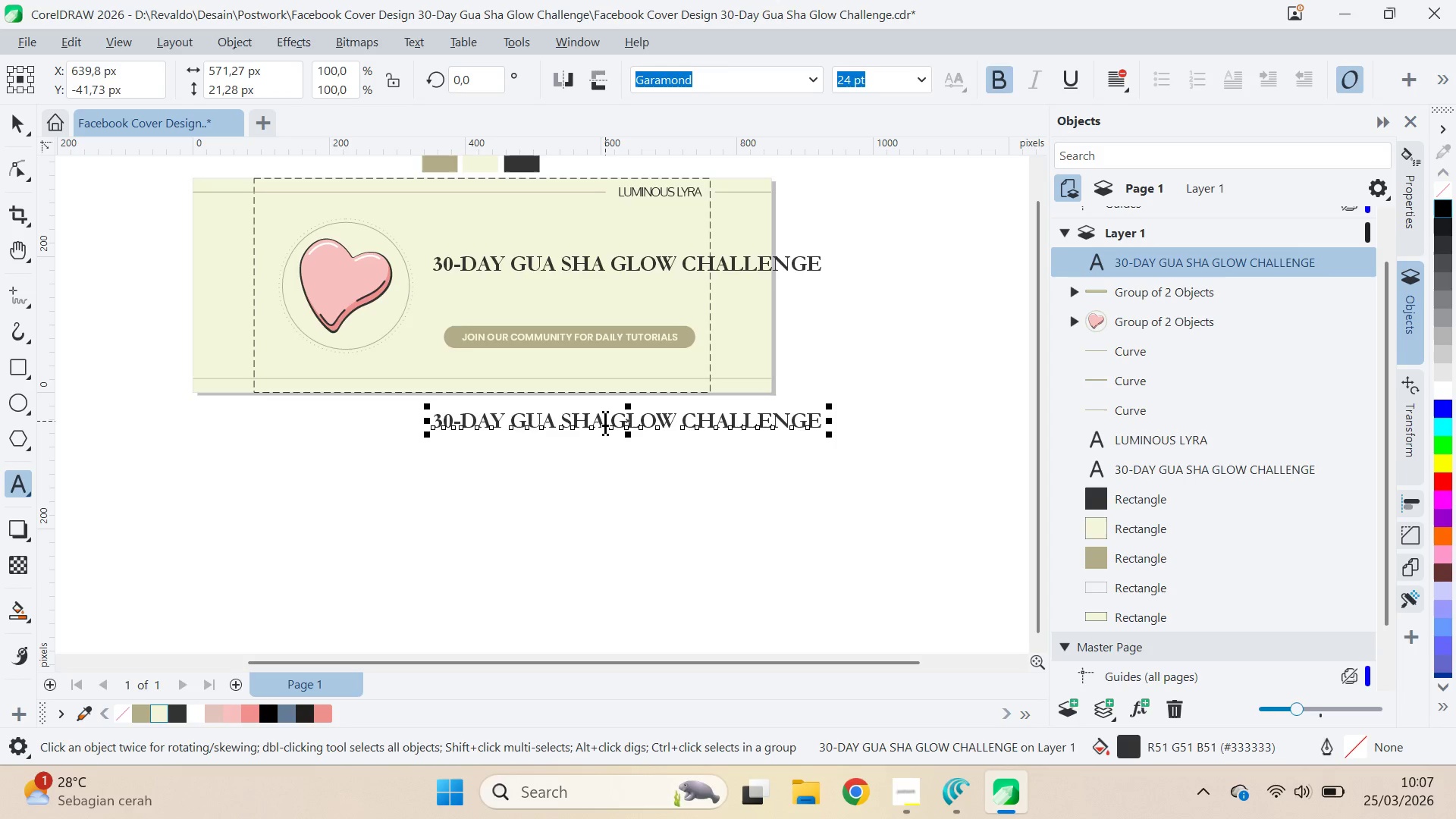 
key(Control+A)
 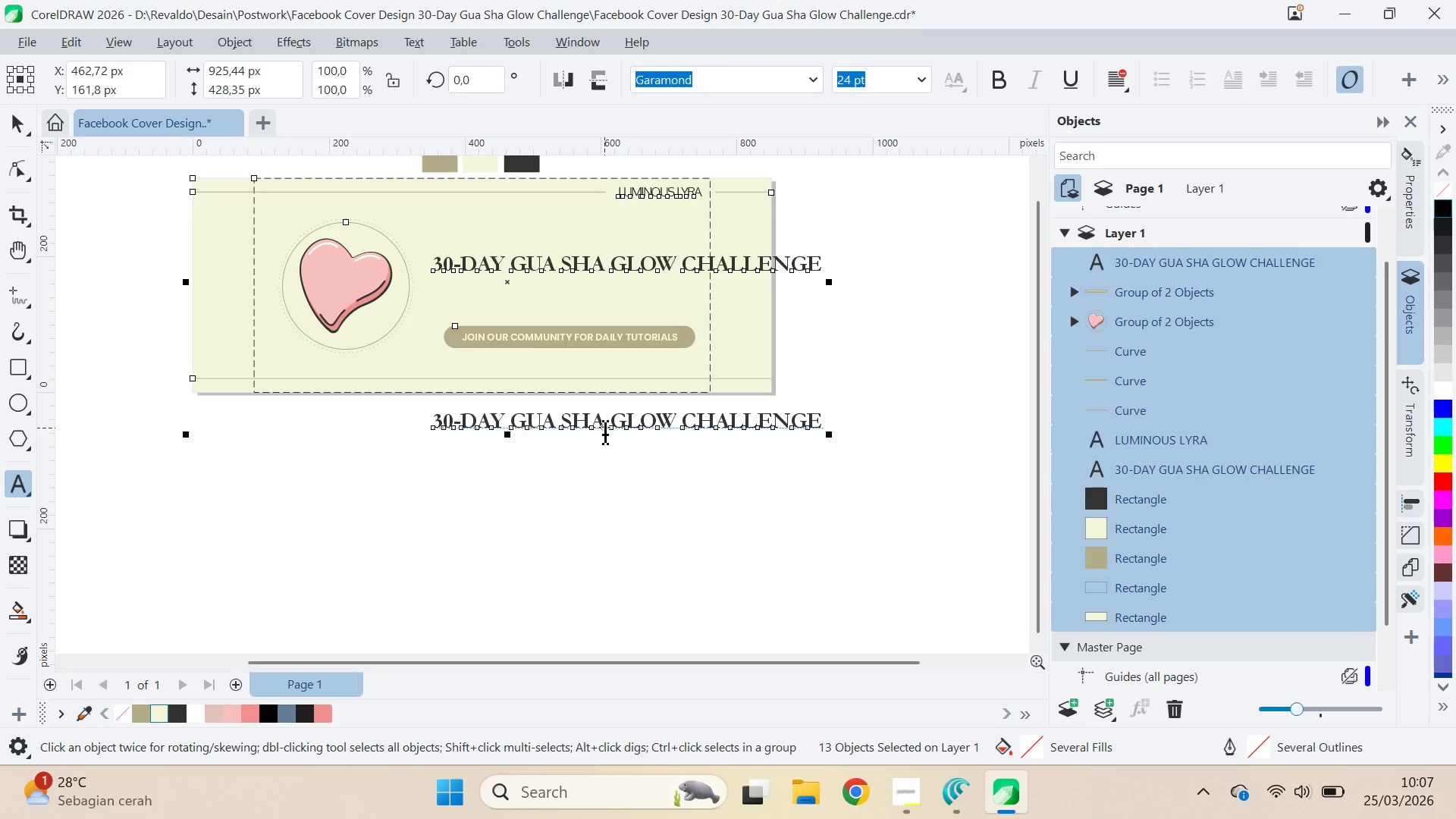 
left_click([643, 500])
 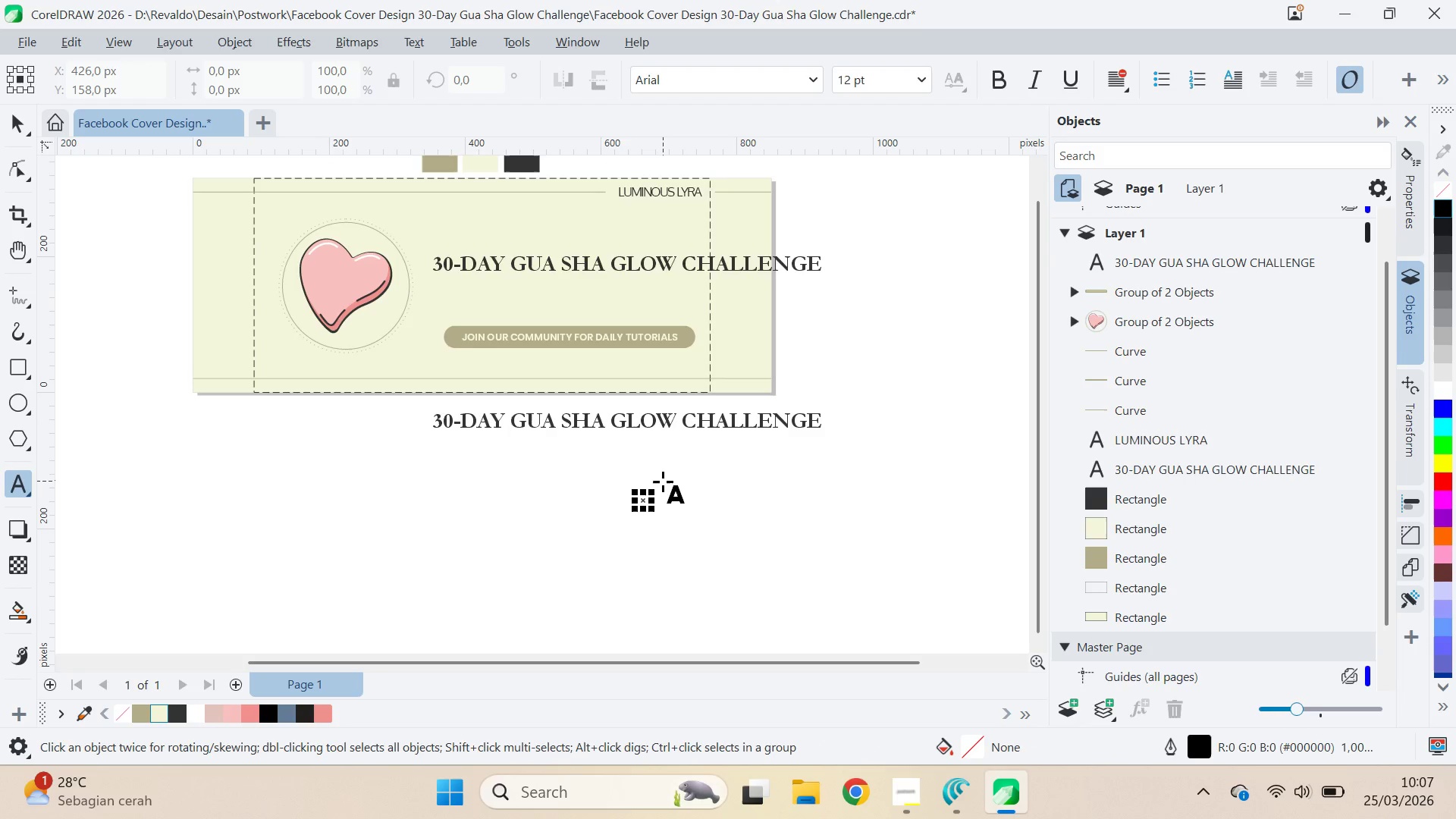 
key(Control+V)
 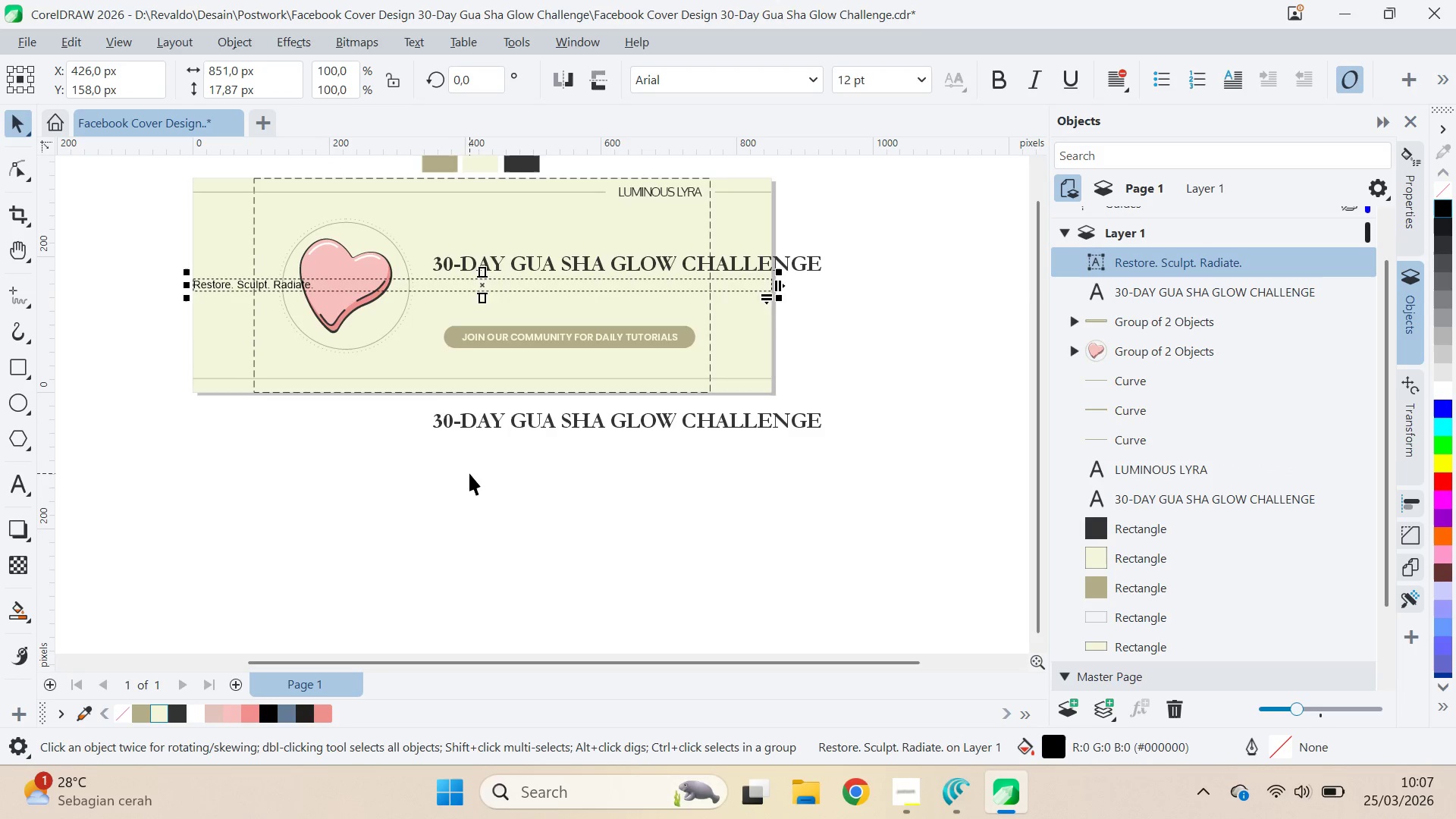 
key(Control+S)
 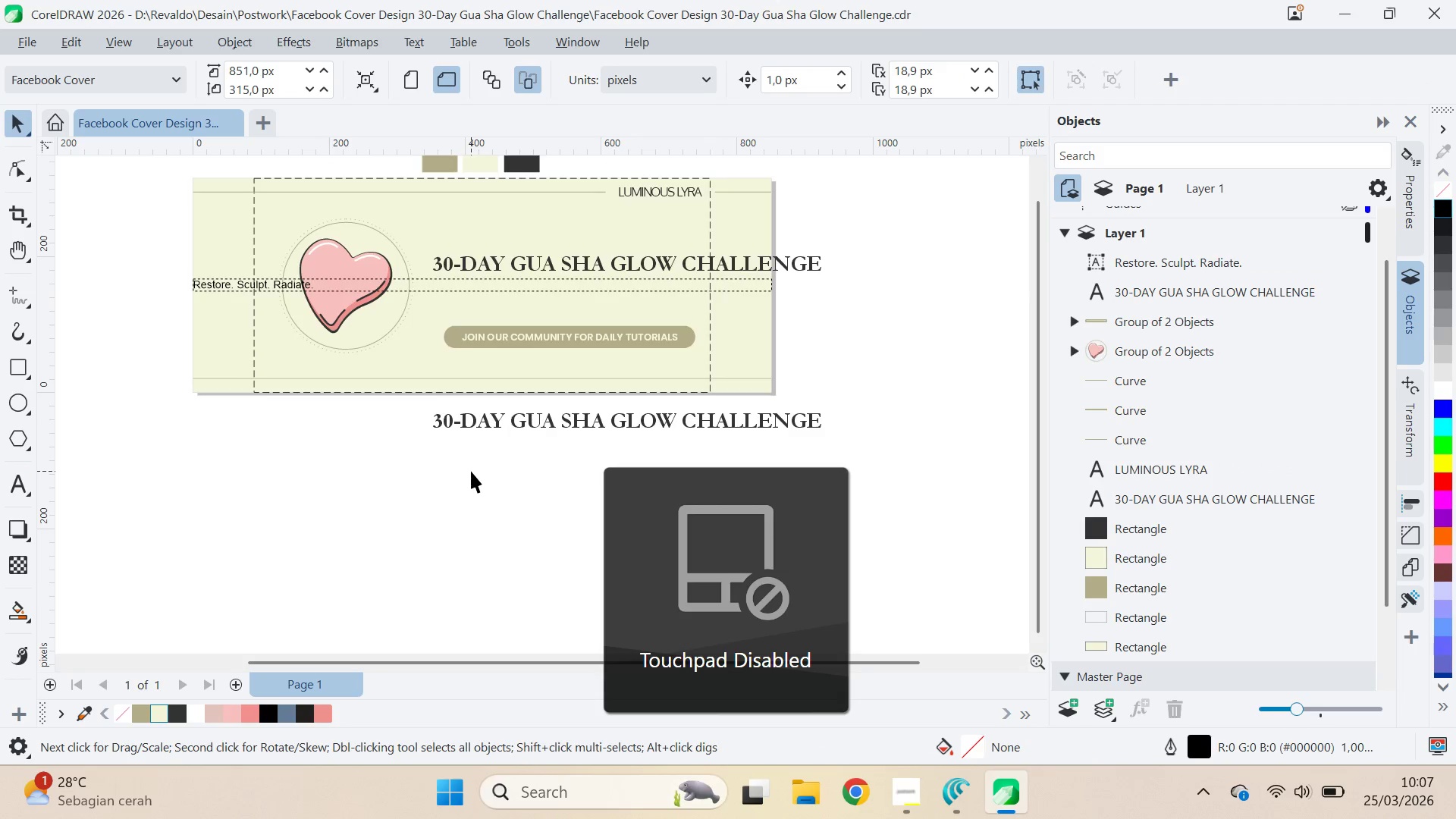 
key(Control+ControlLeft)
 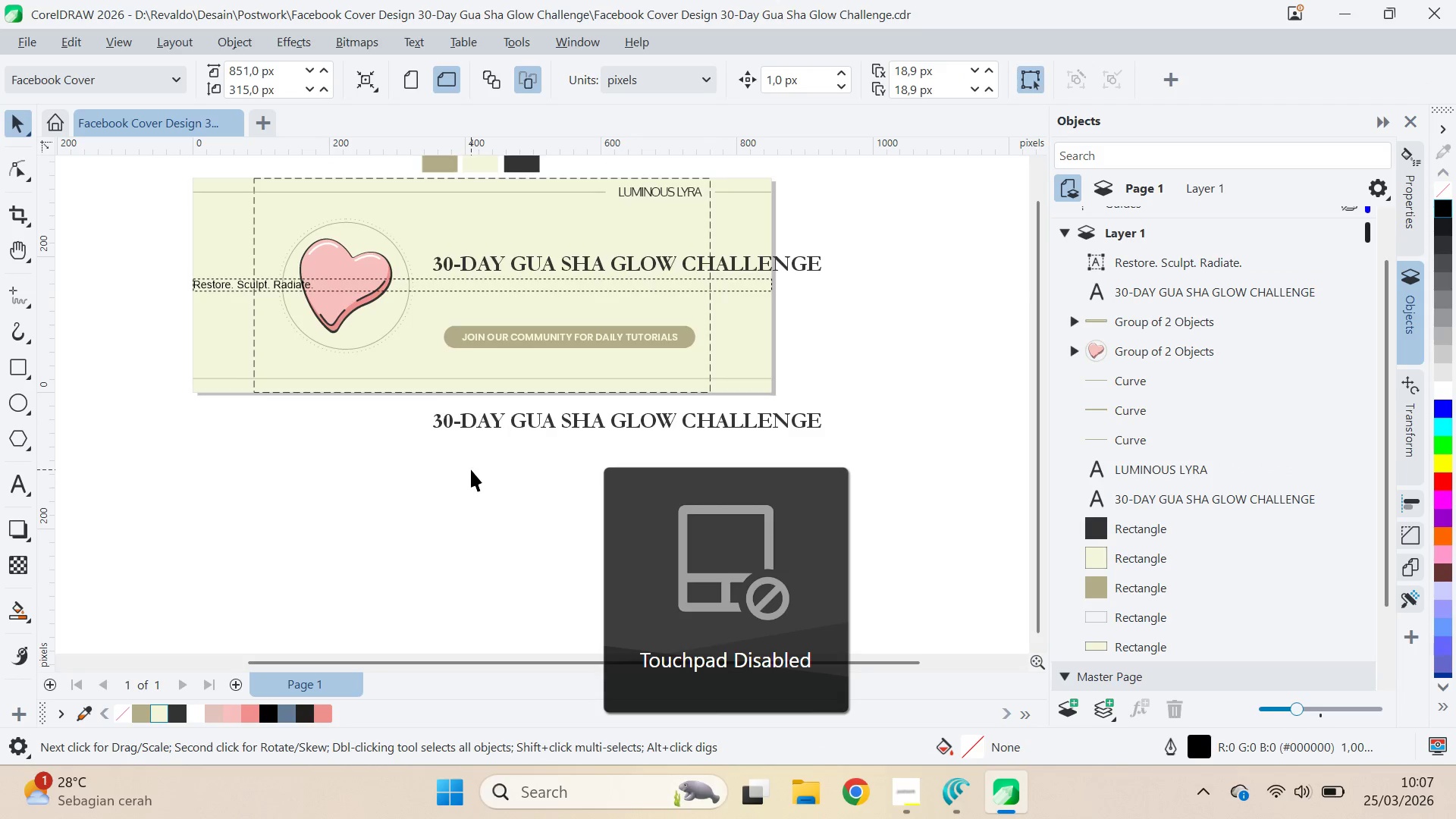 
left_click([471, 469])
 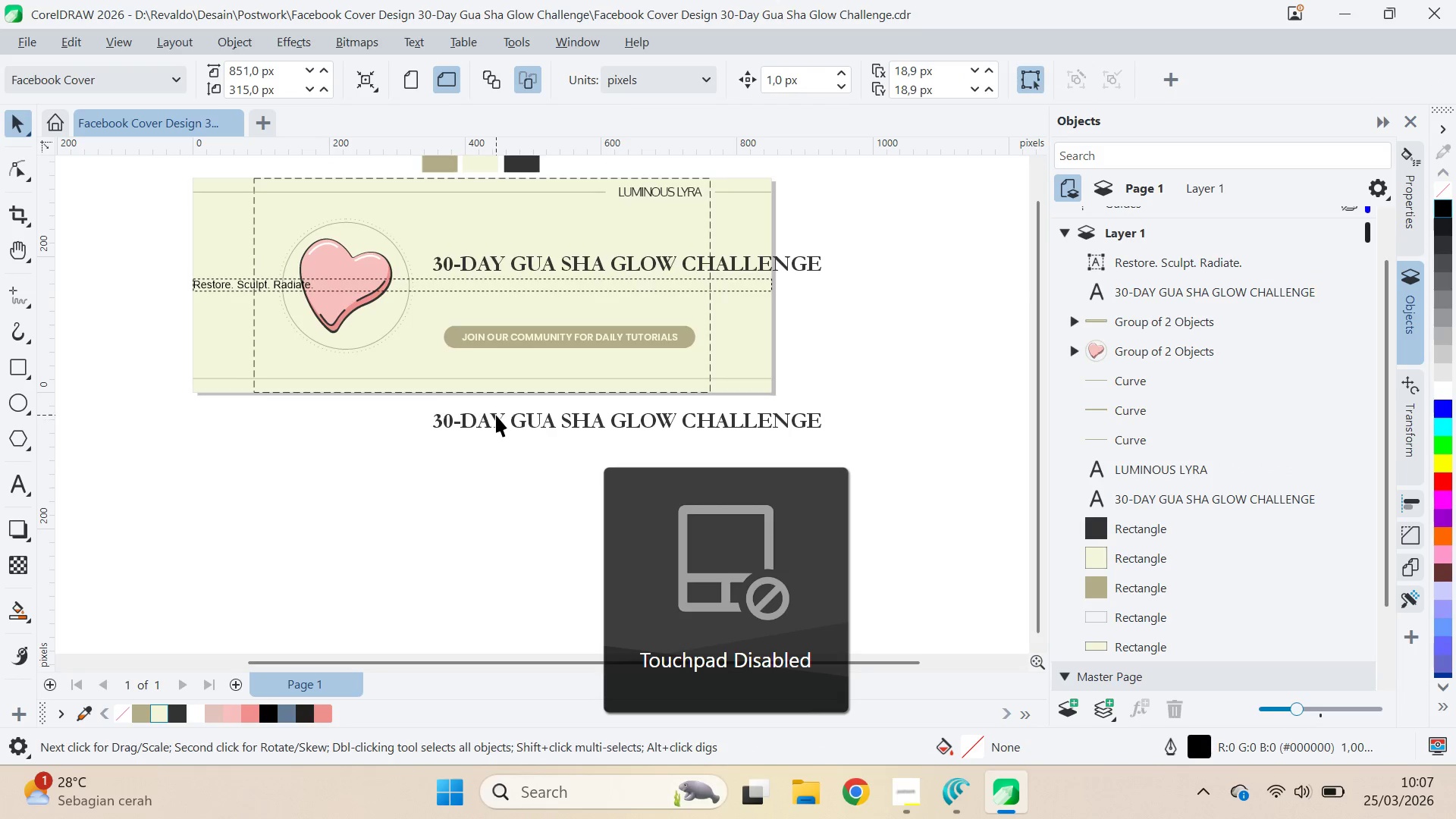 
double_click([496, 415])
 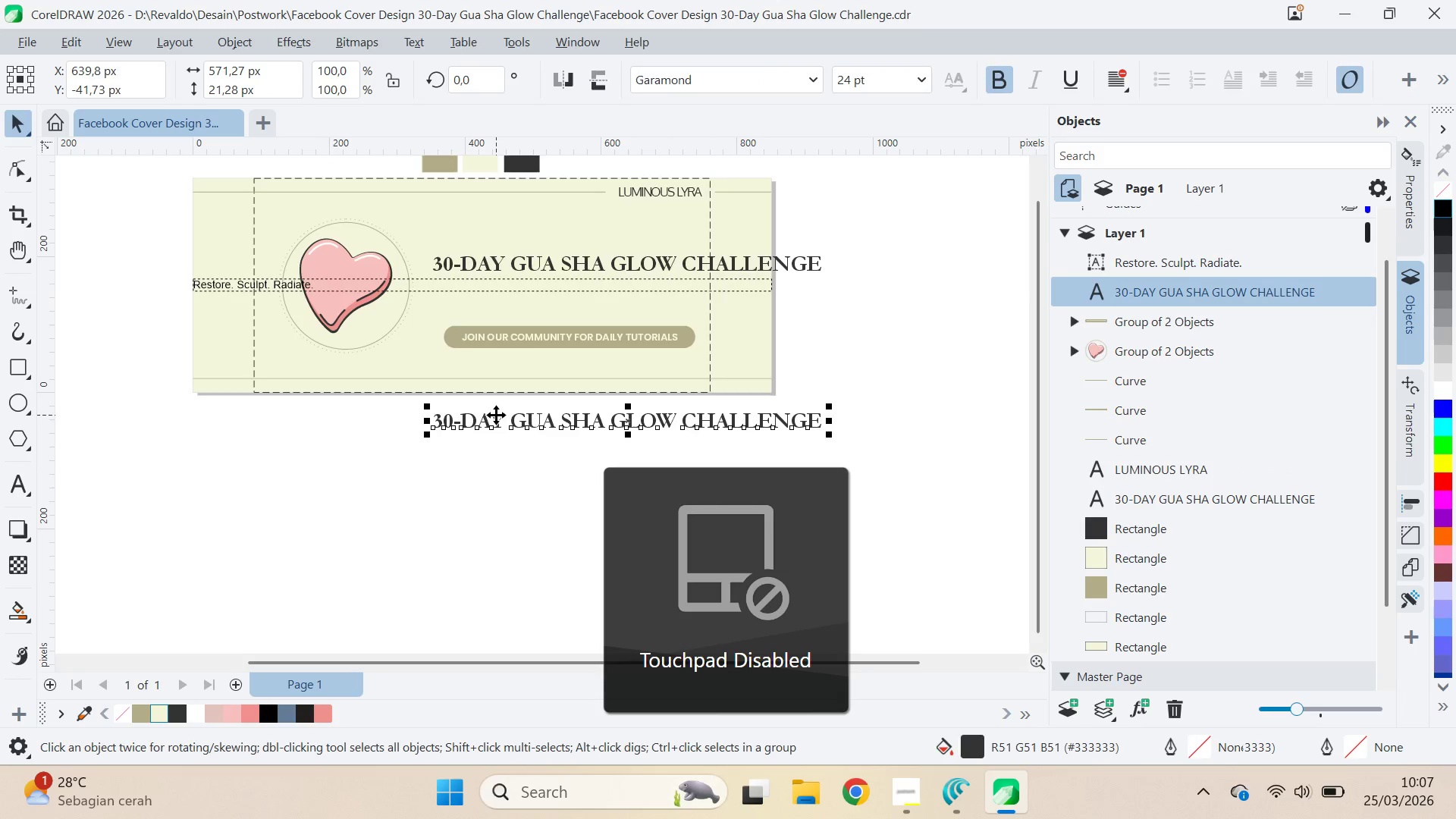 
triple_click([496, 415])
 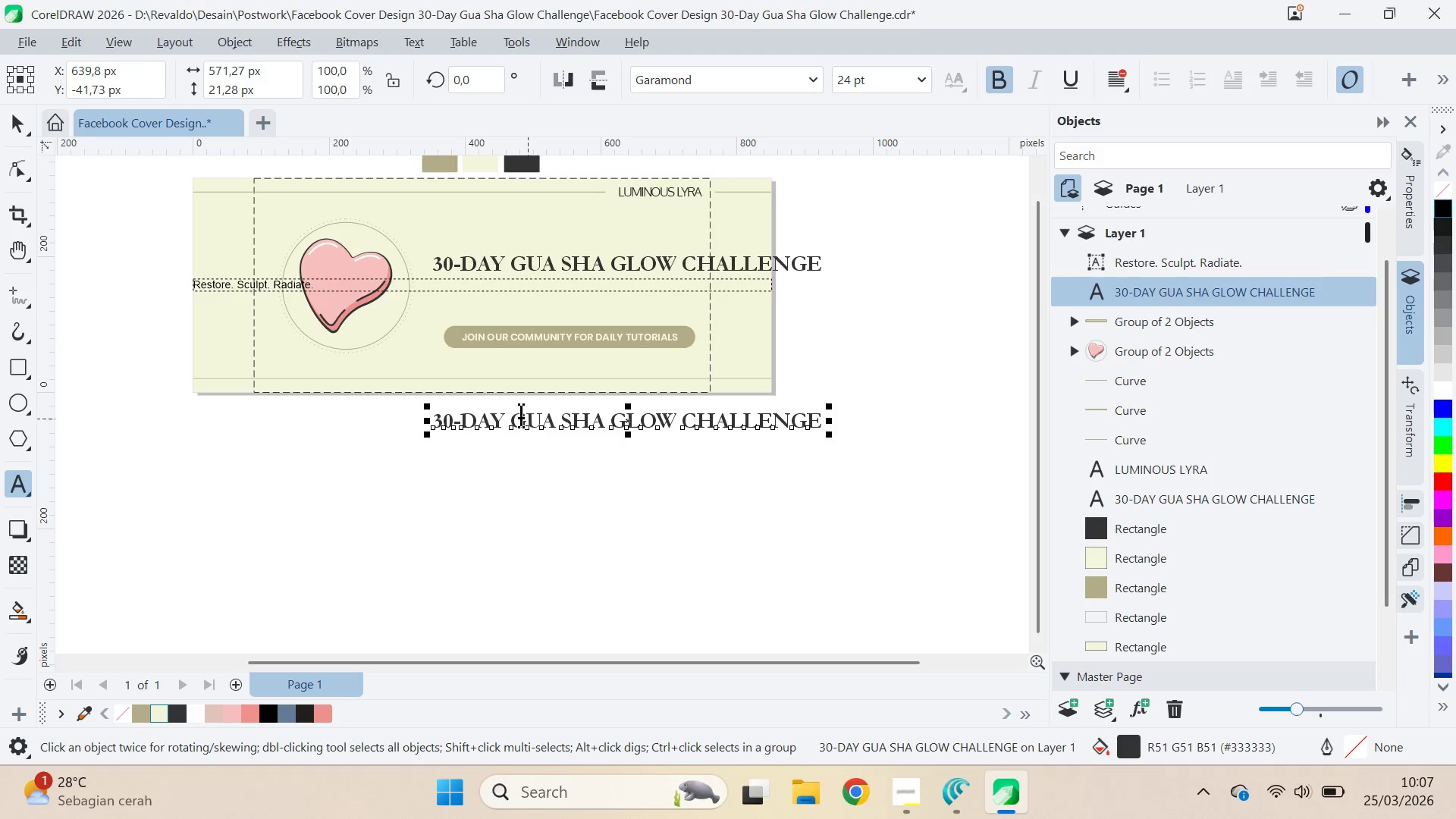 
key(V)
 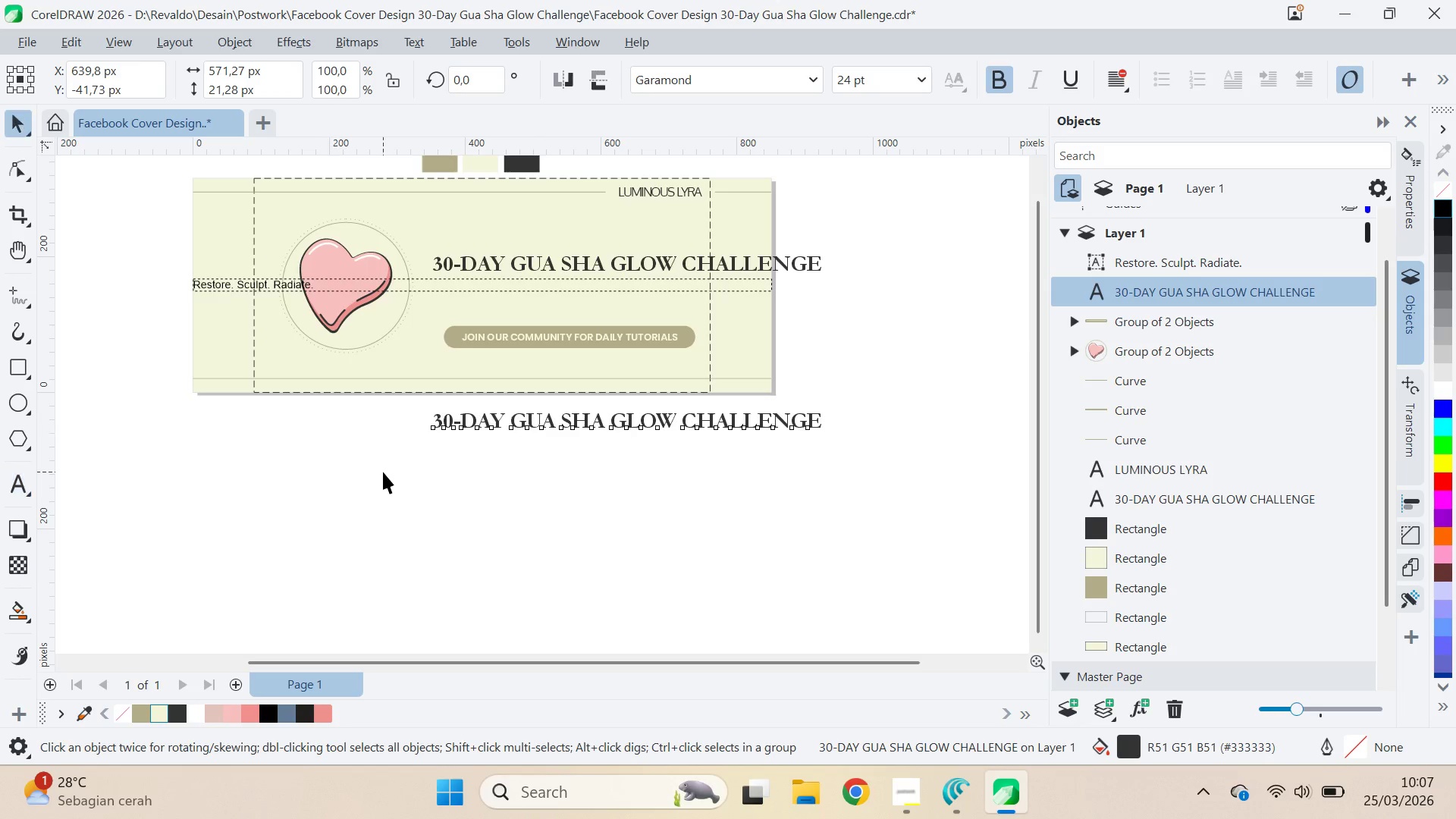 
left_click([383, 472])
 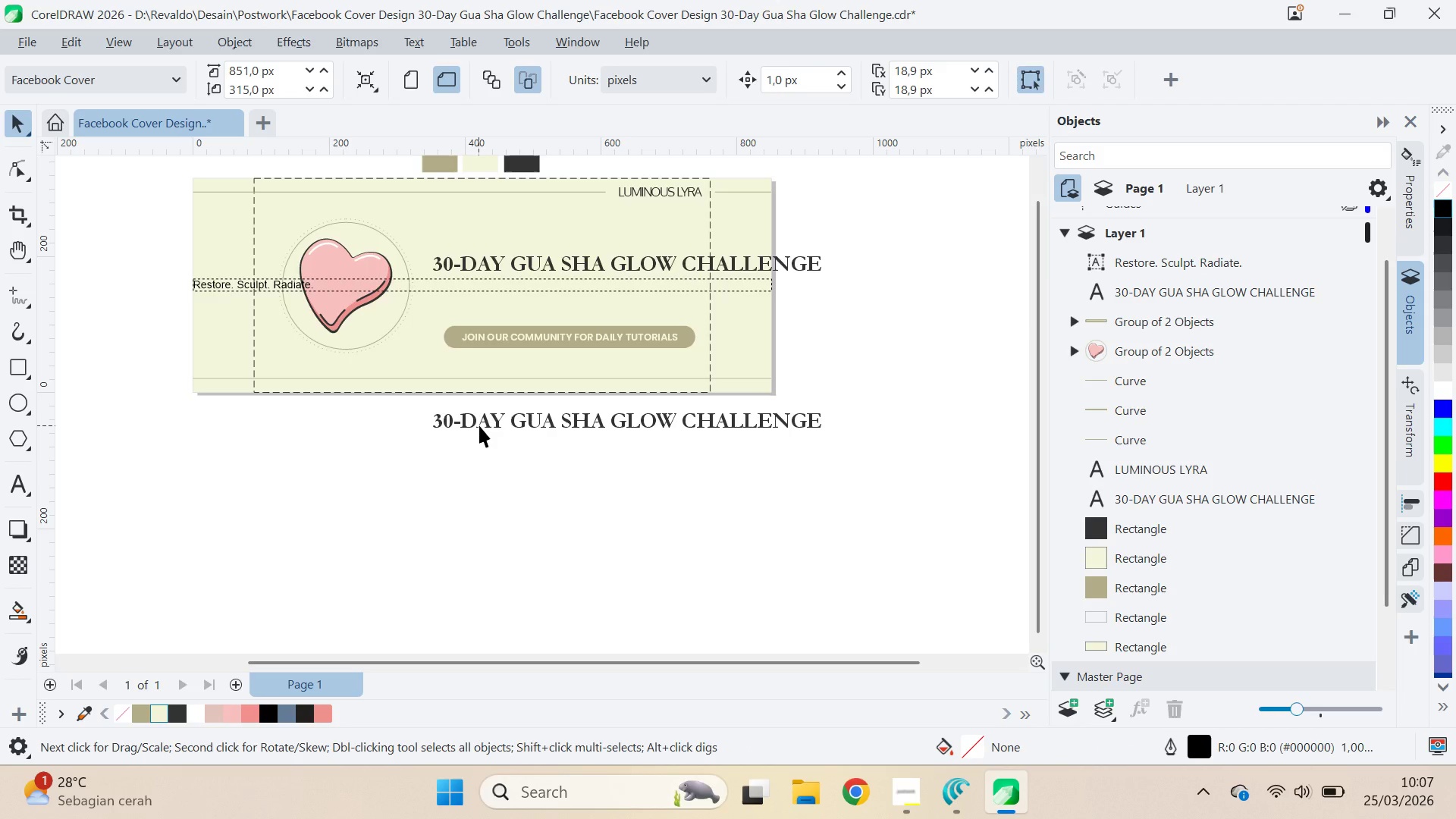 
left_click_drag(start_coordinate=[487, 414], to_coordinate=[491, 415])
 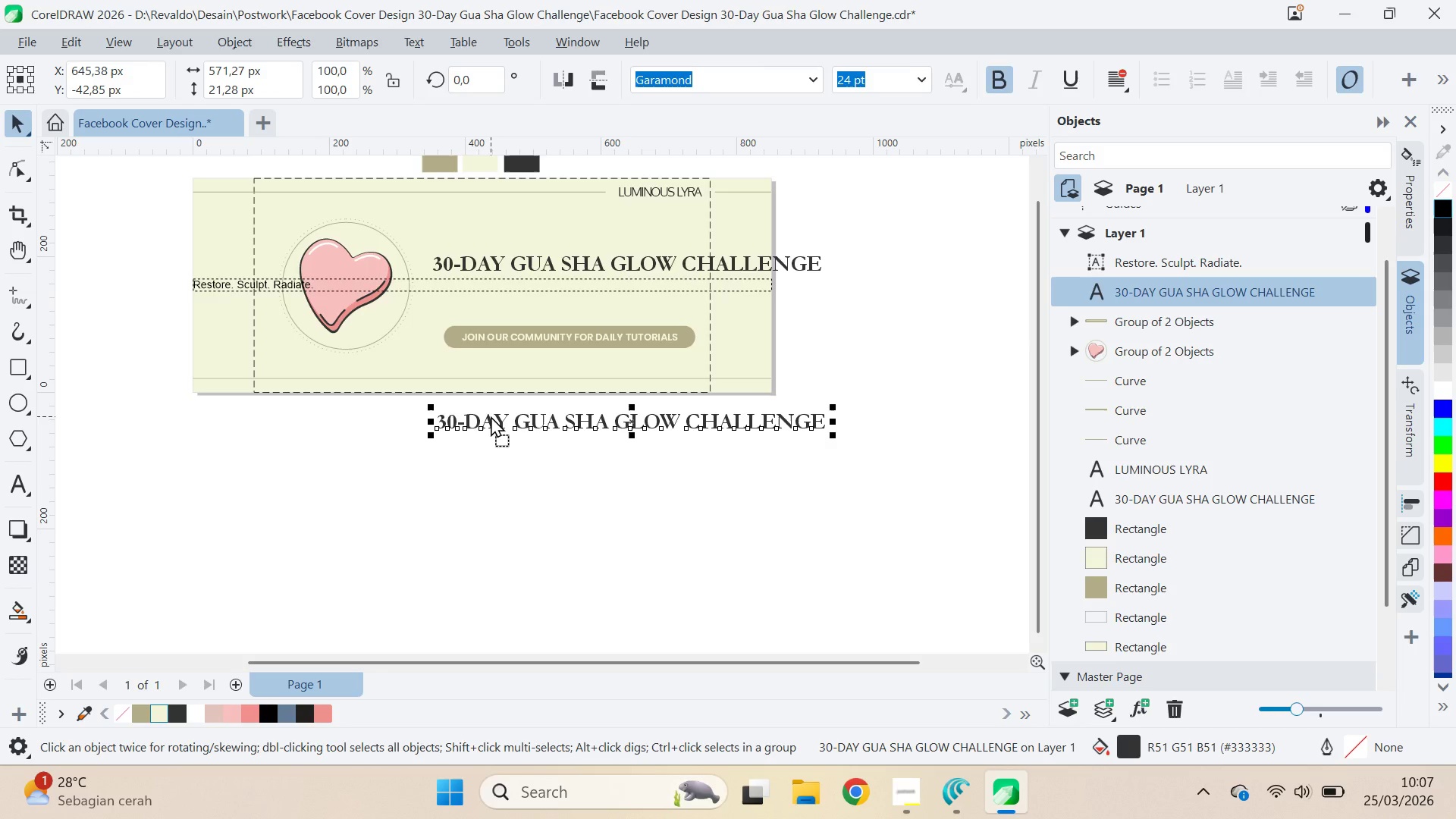 
key(Delete)
 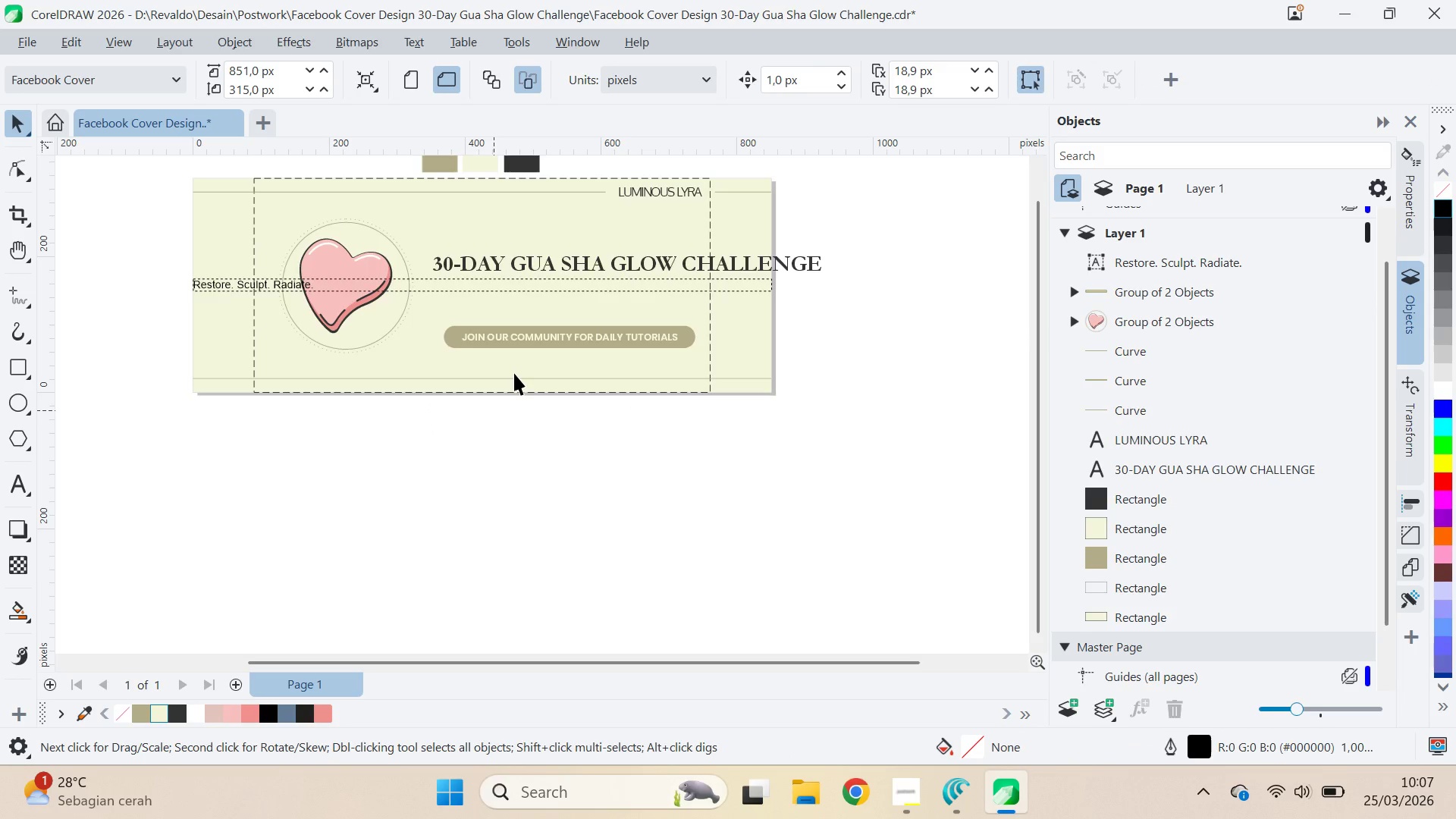 
left_click([546, 283])
 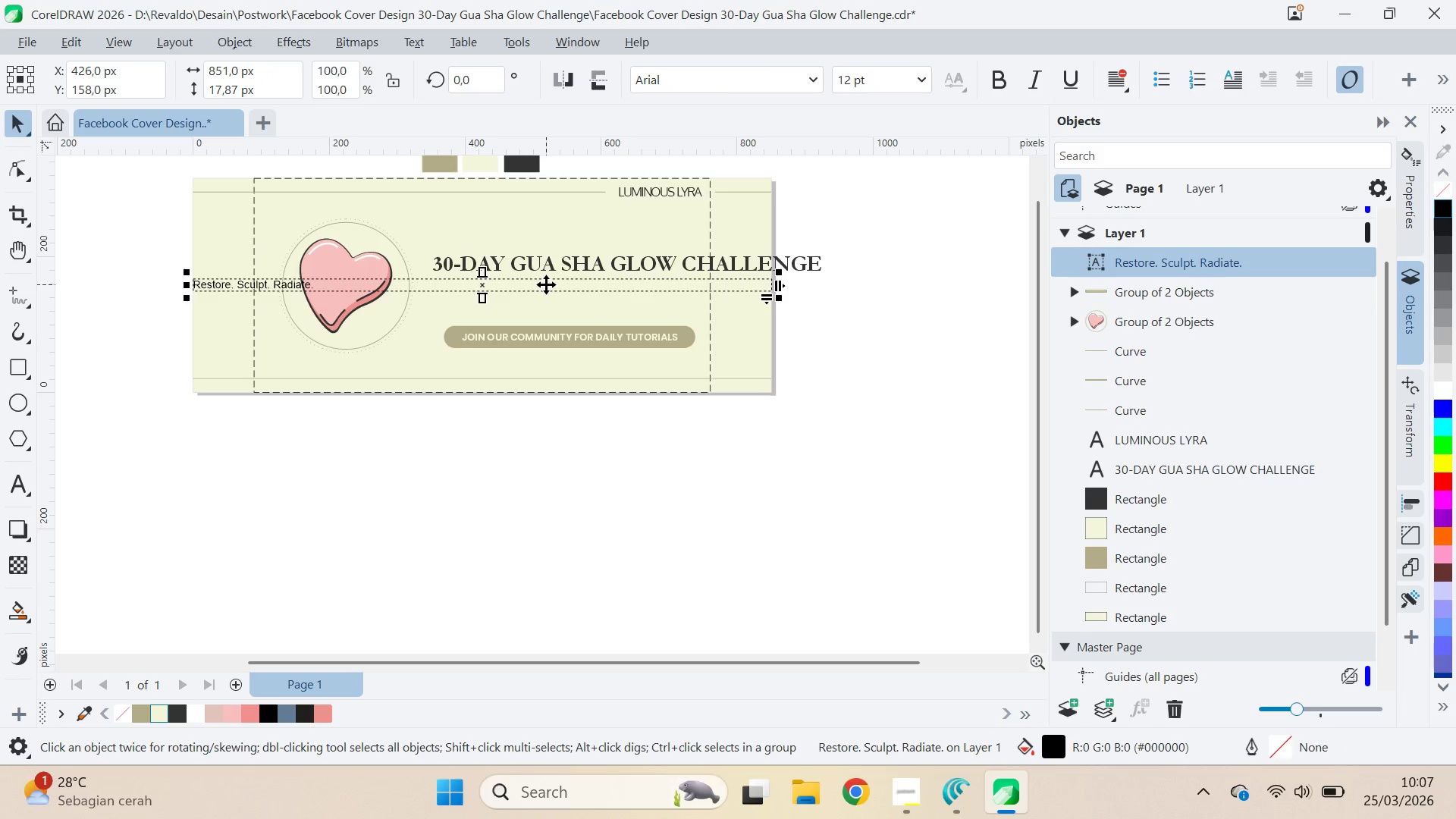 
key(Delete)
 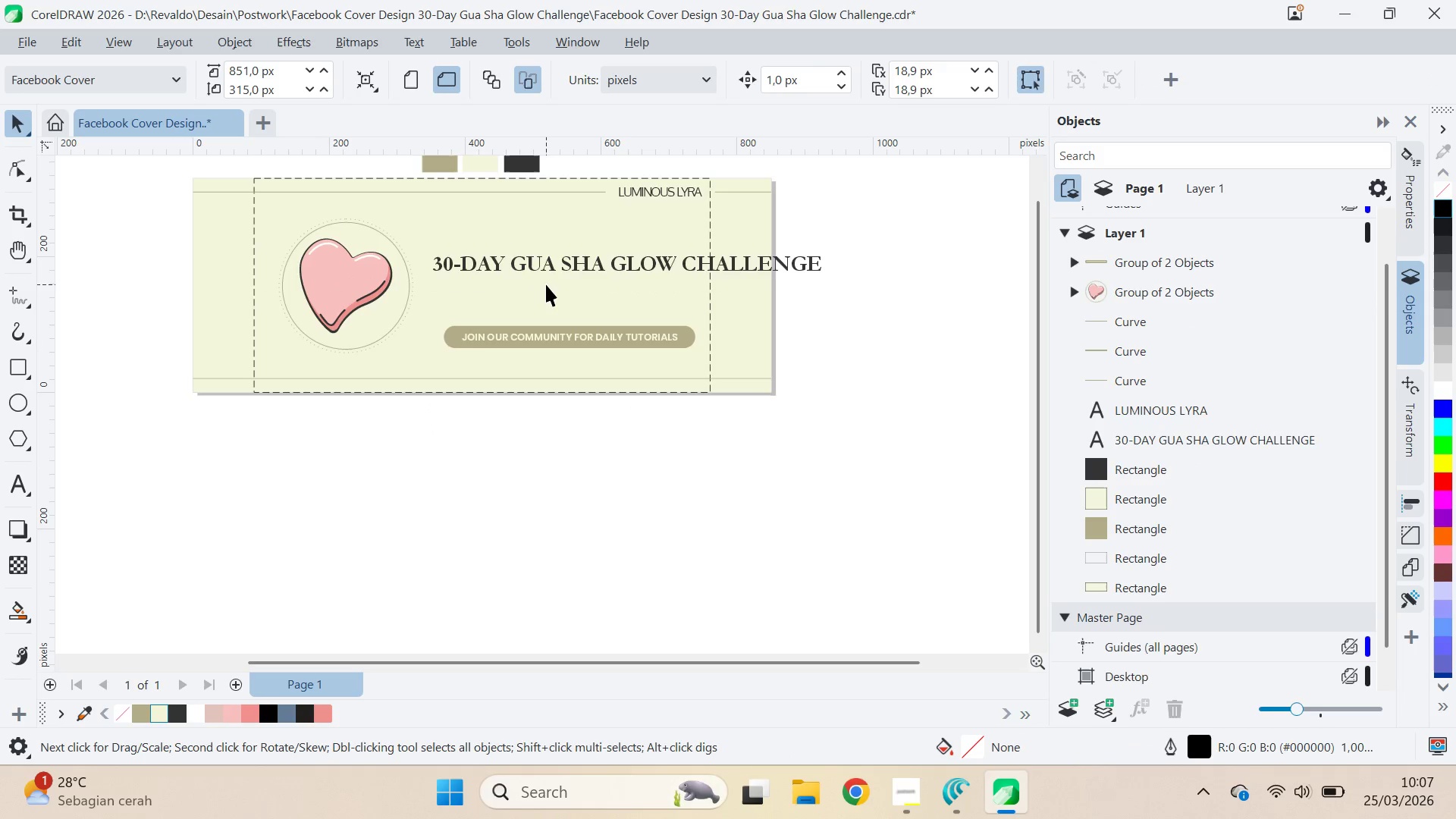 
key(Control+S)
 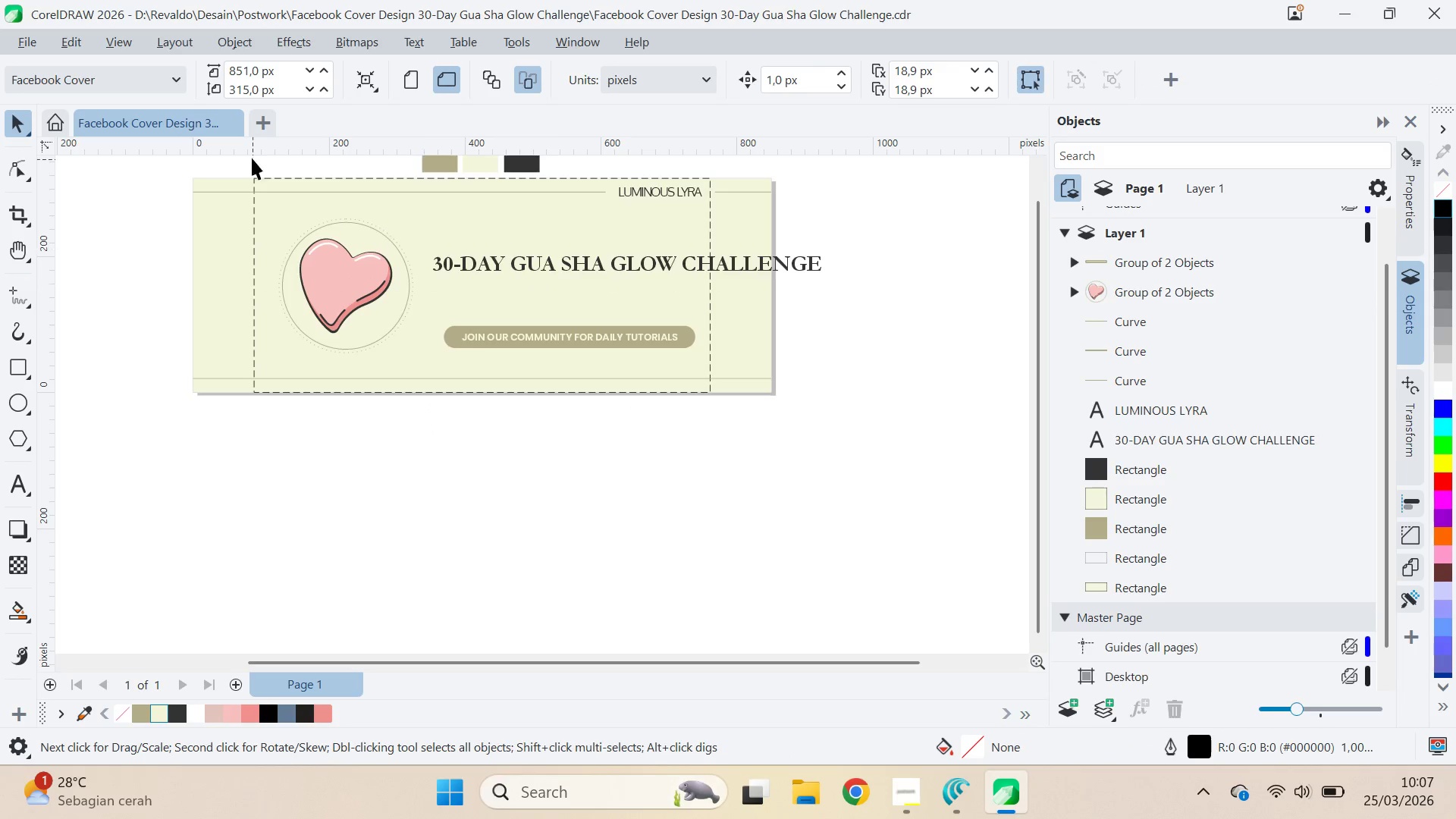 
mouse_move([259, 120])
 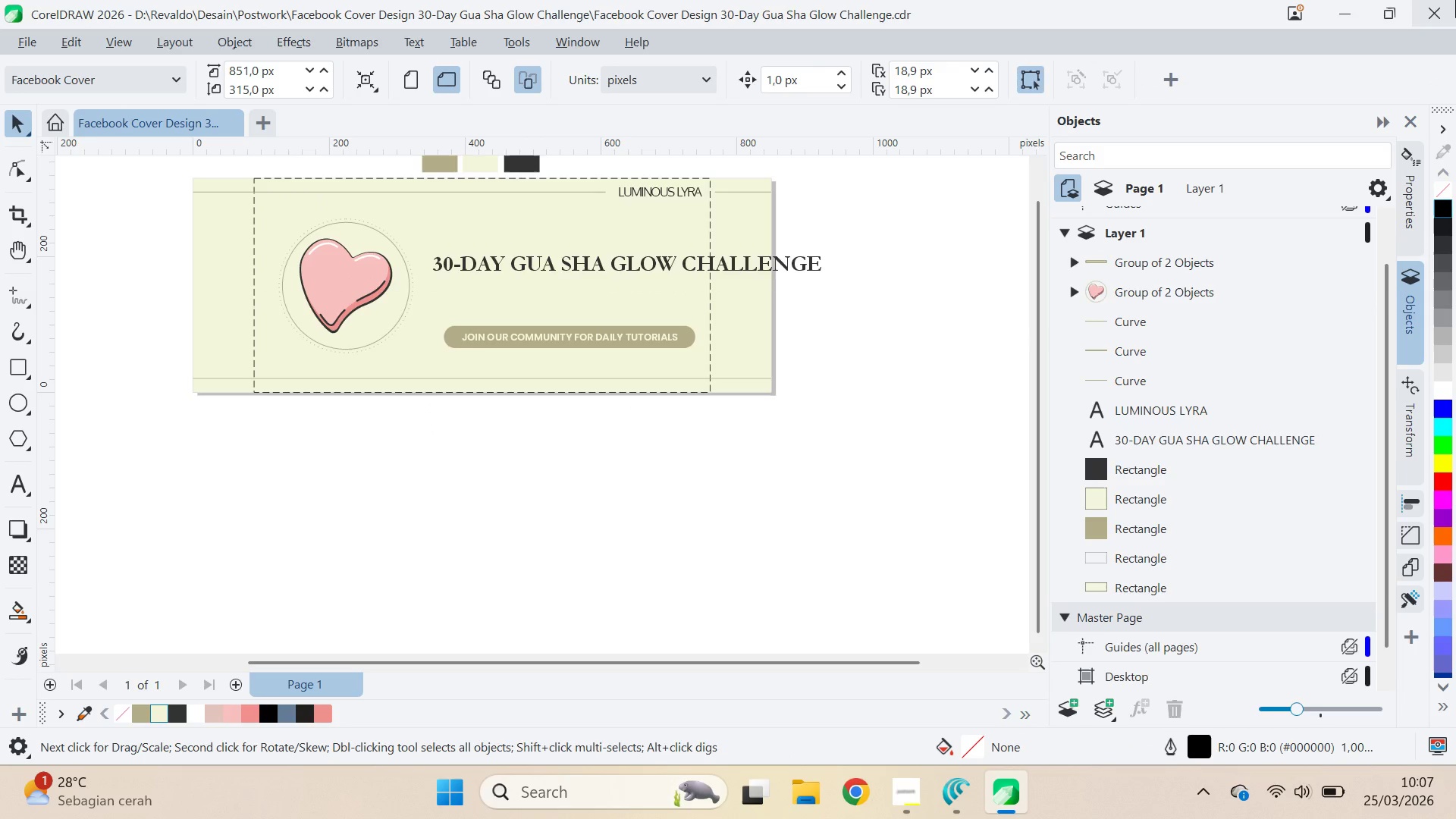 
left_click([1455, 0])
 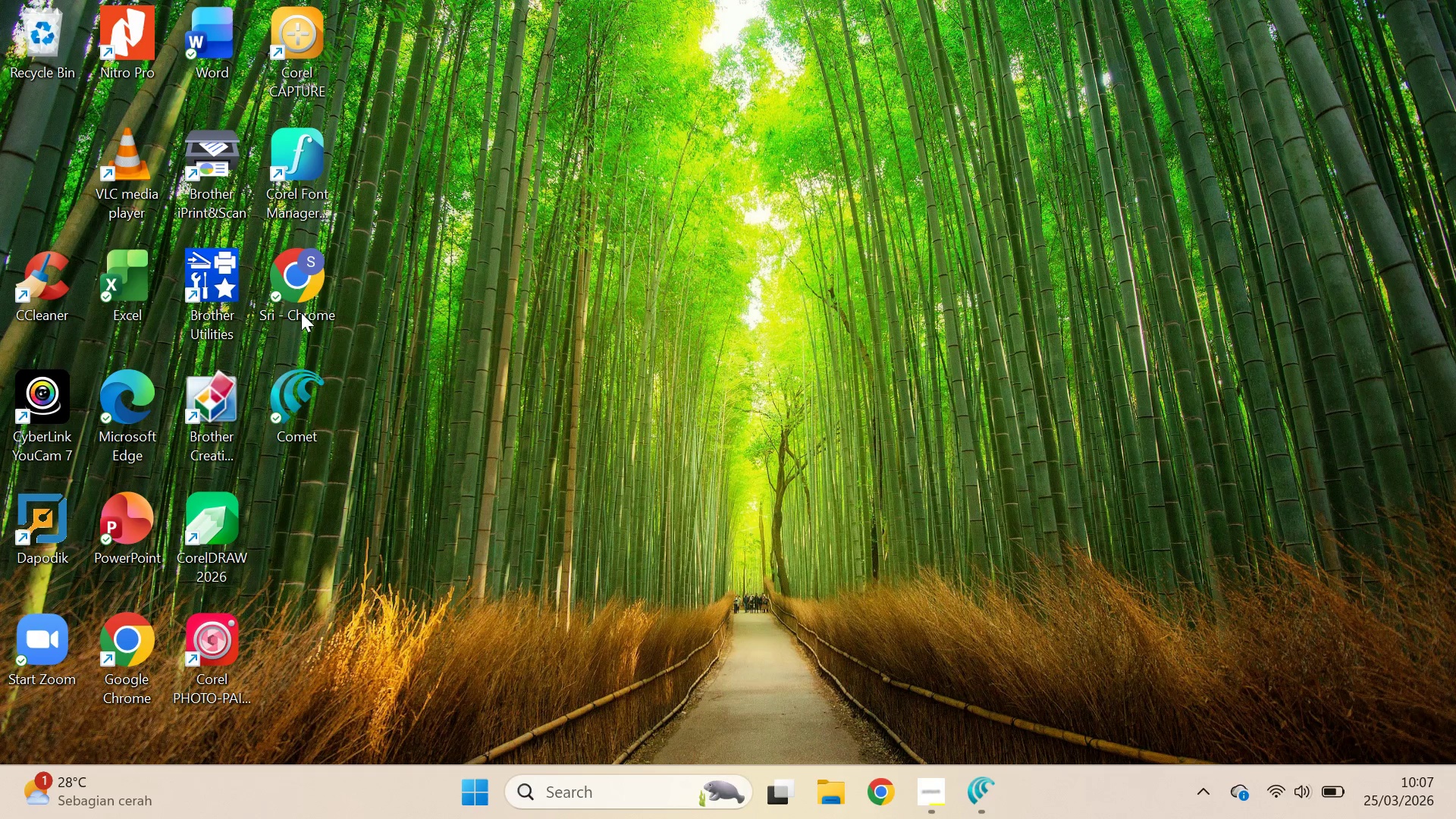 
double_click([204, 505])
 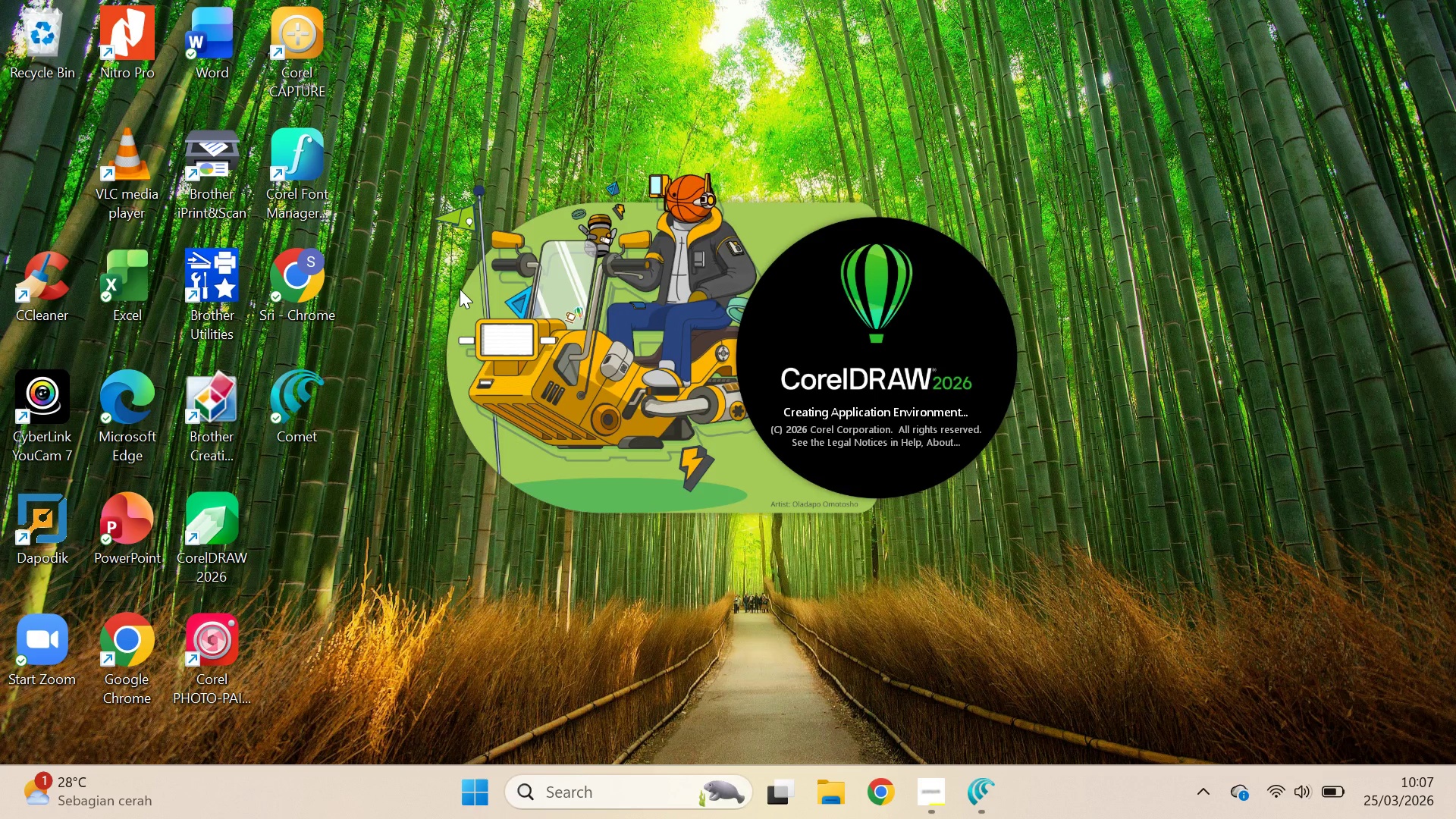 
wait(12.66)
 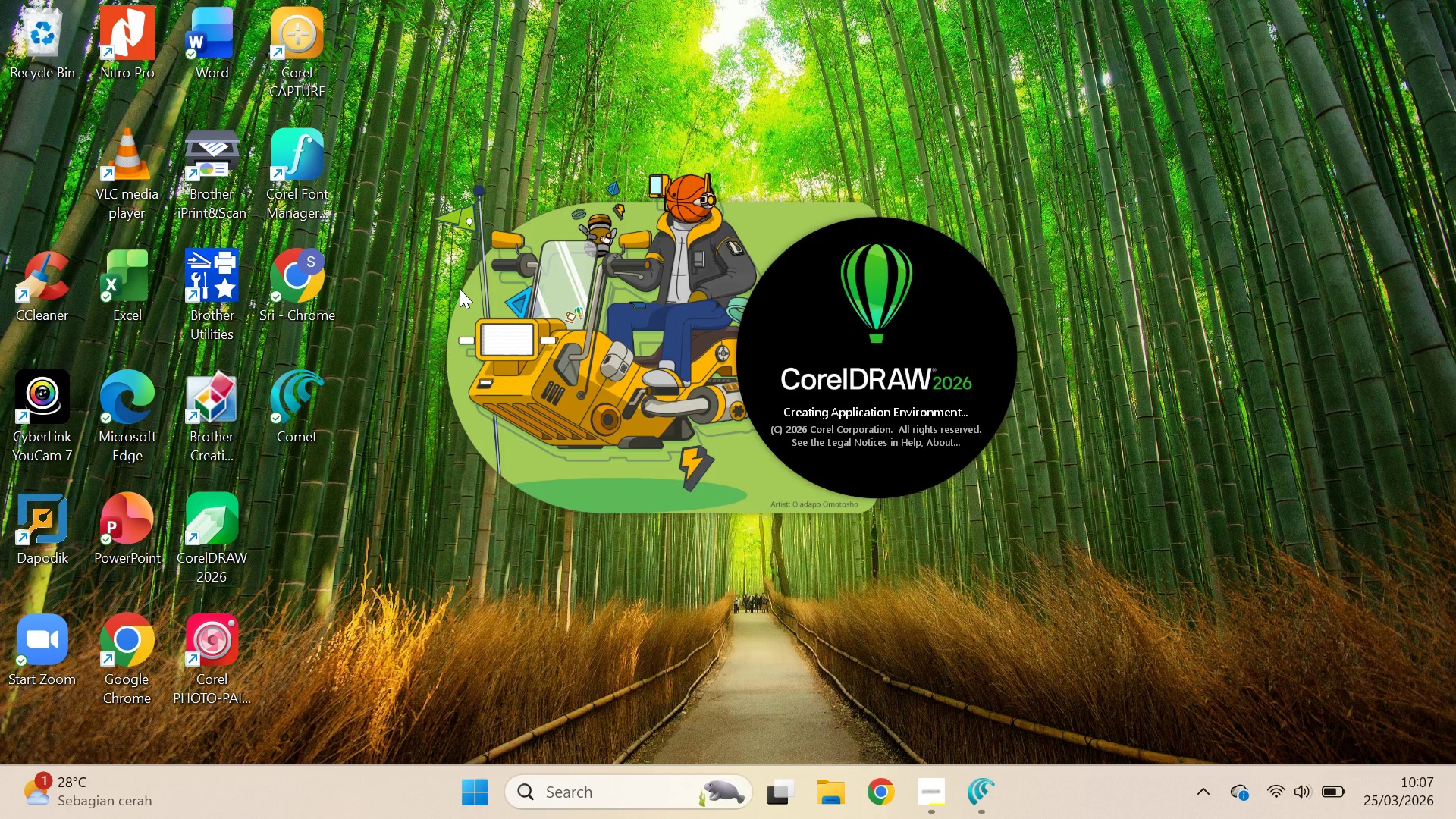 
left_click([187, 124])
 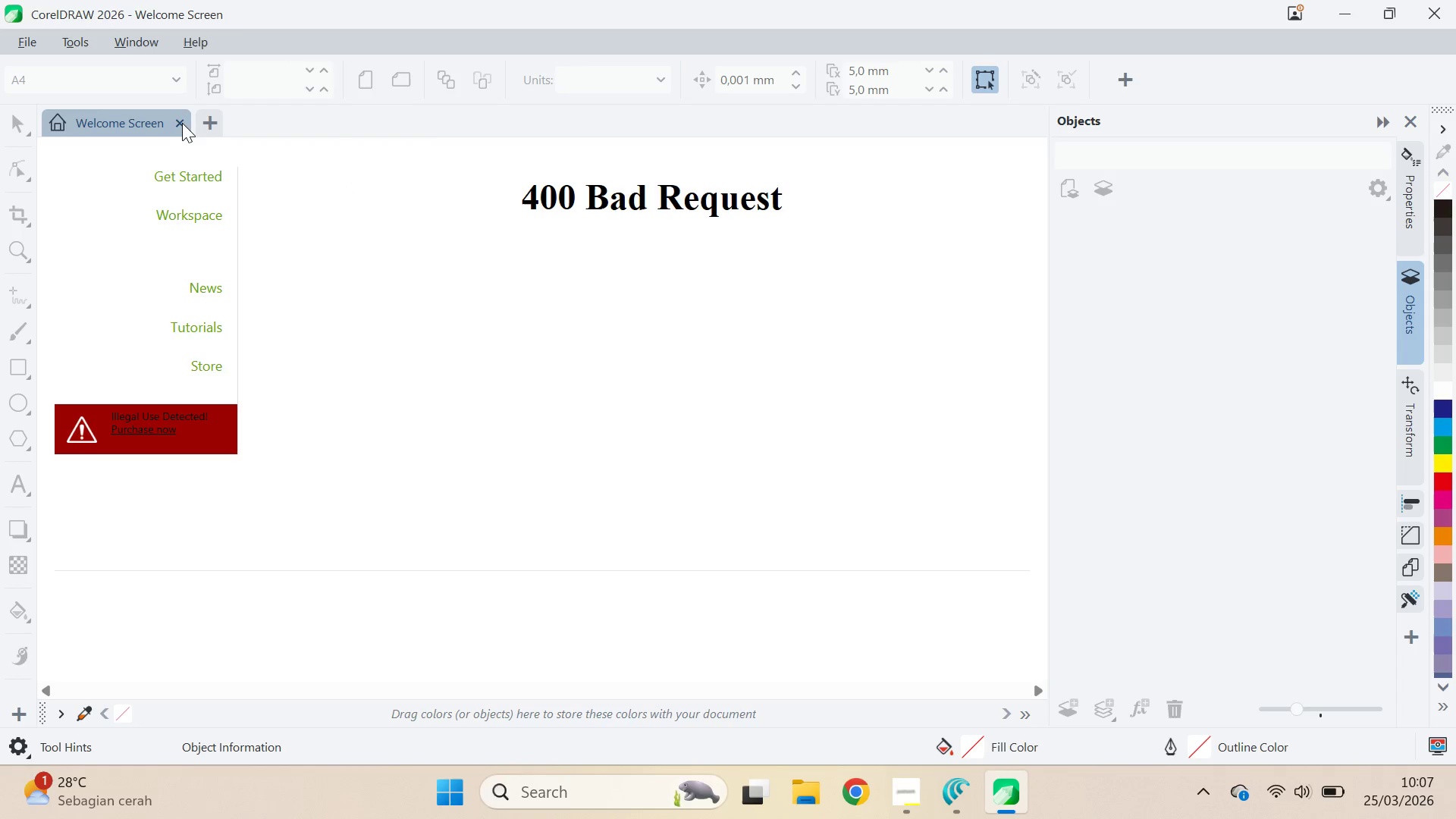 
left_click([180, 123])
 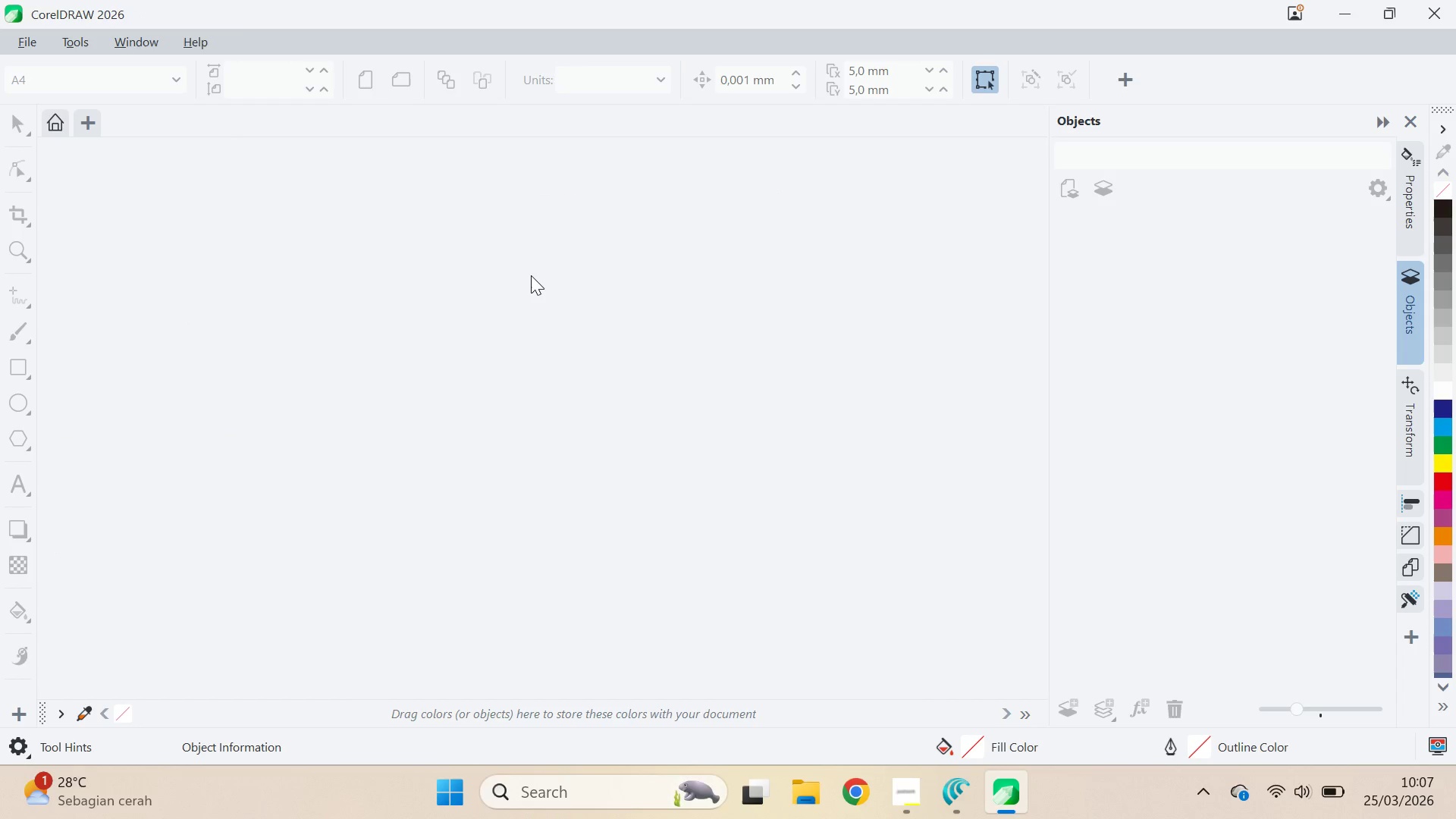 
double_click([531, 275])
 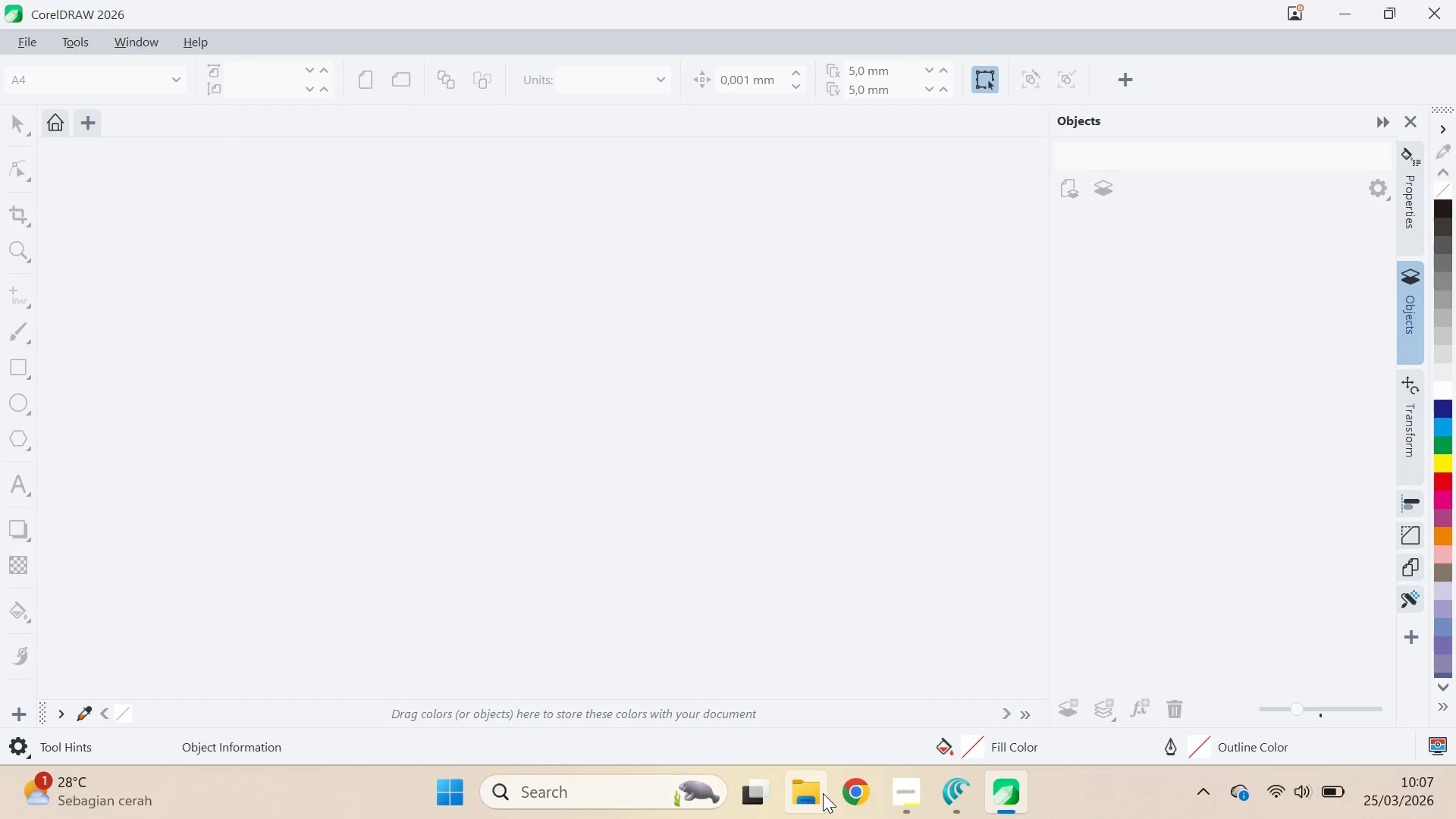 
left_click([968, 800])
 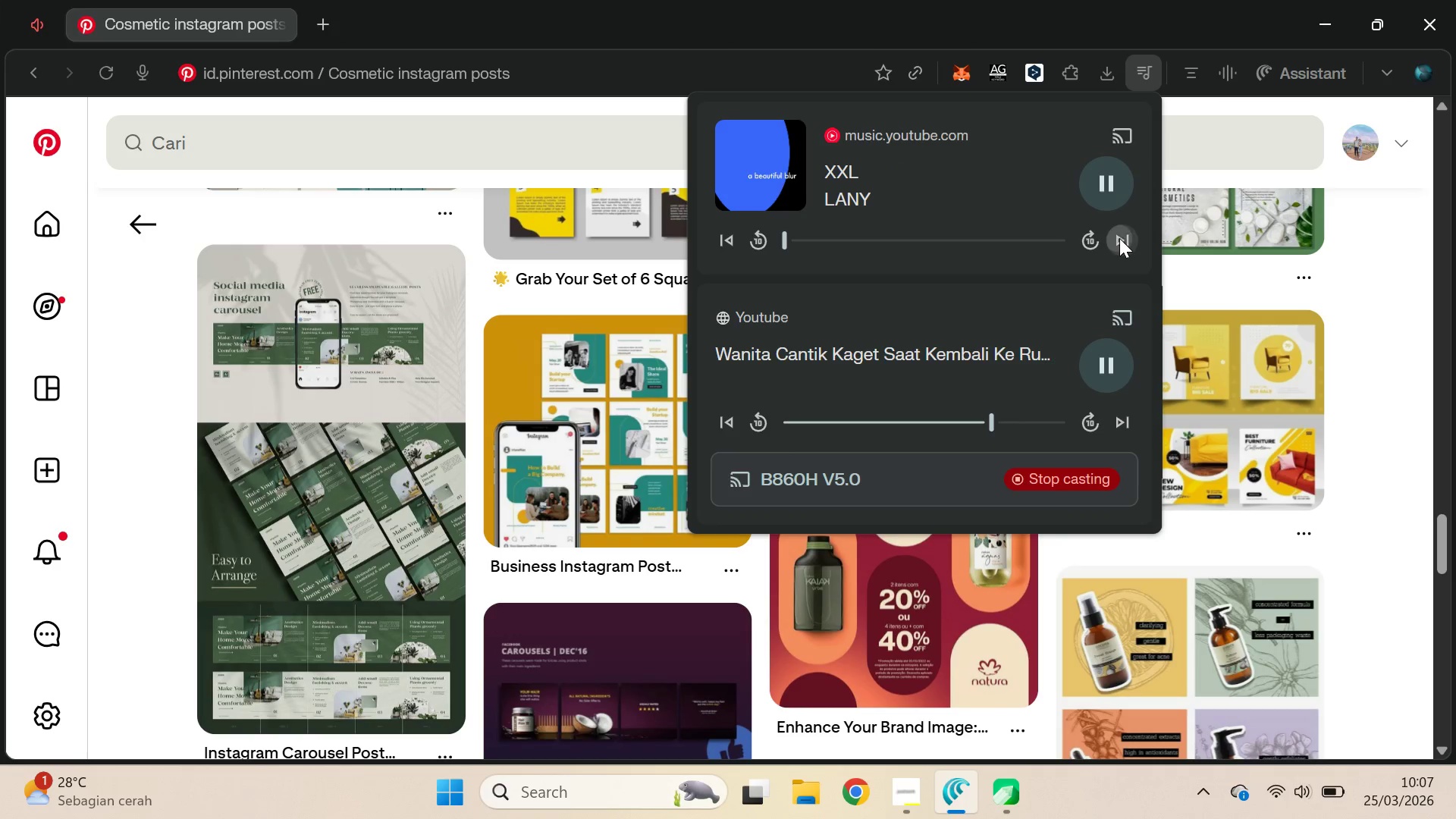 
wait(6.05)
 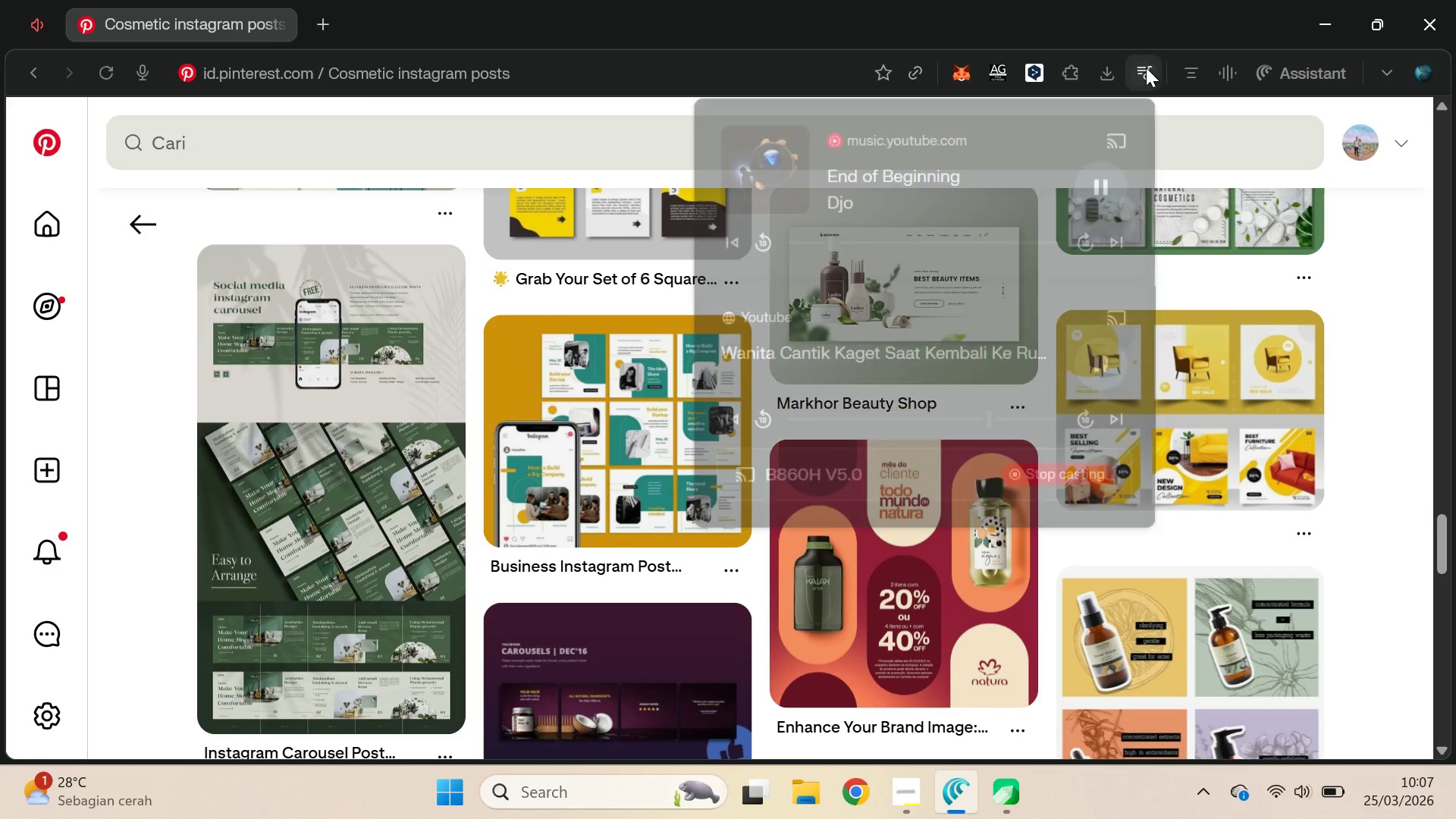 
left_click([1119, 239])
 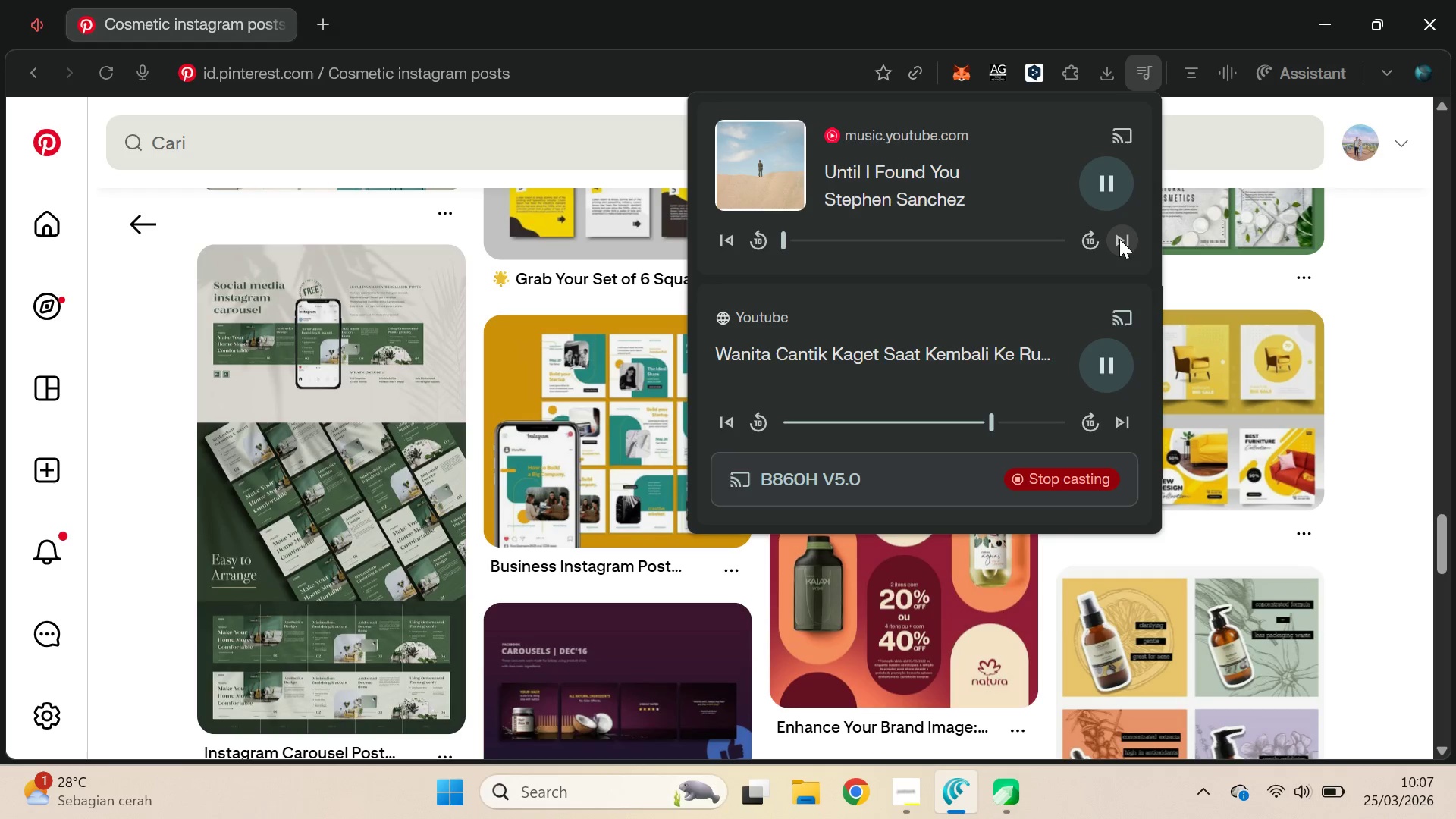 
left_click([1119, 239])
 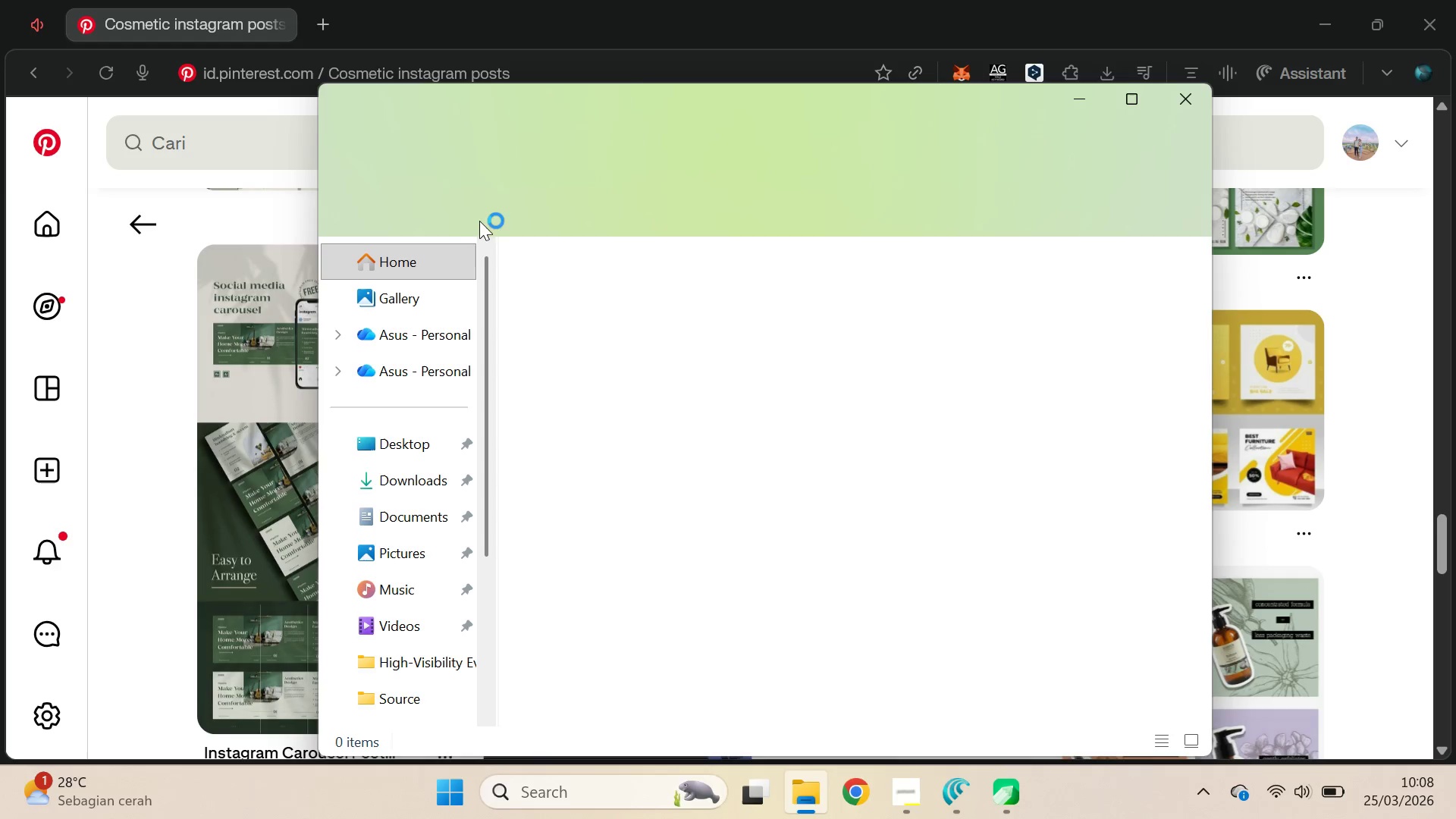 
wait(7.34)
 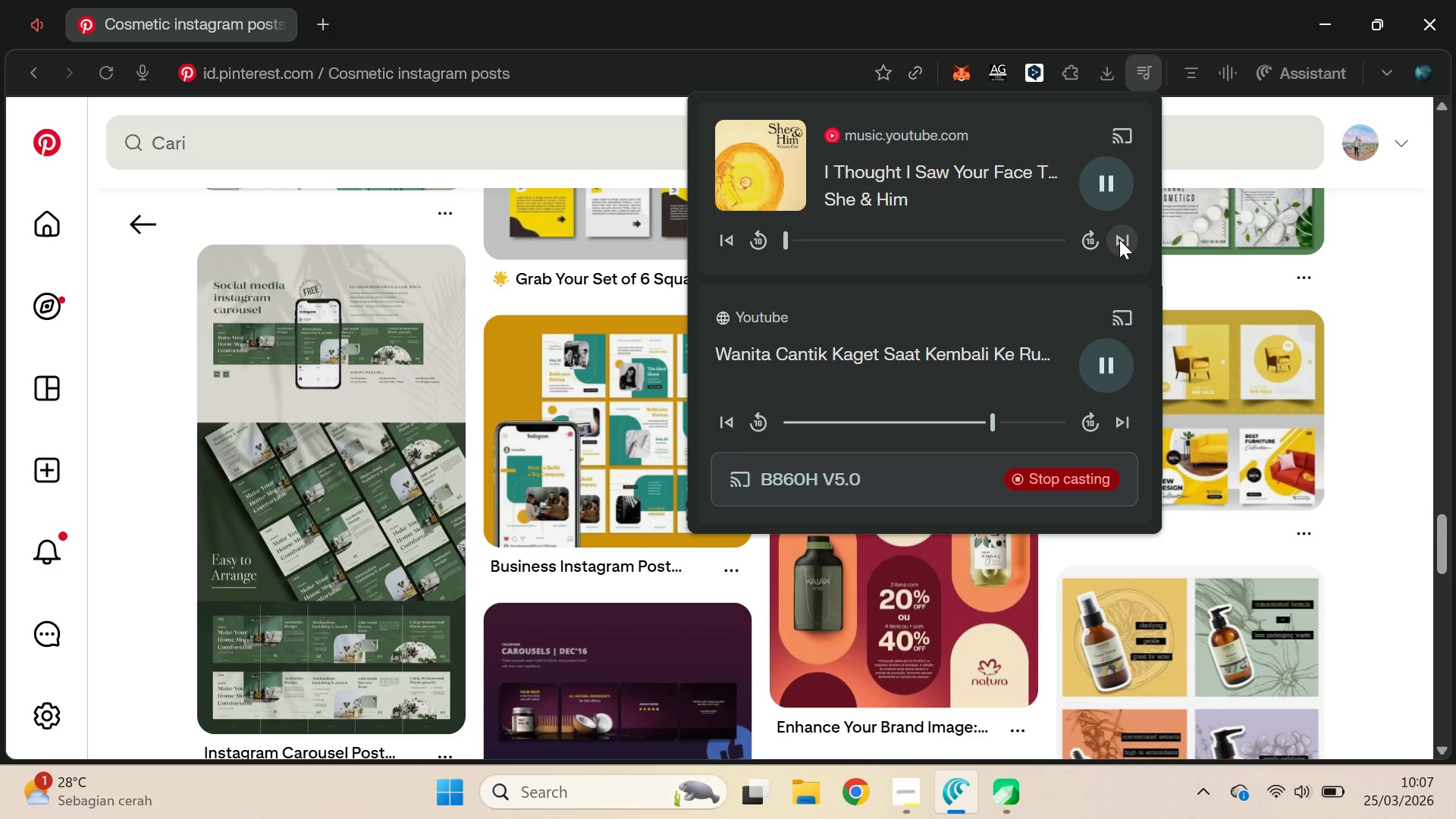 
left_click([492, 576])
 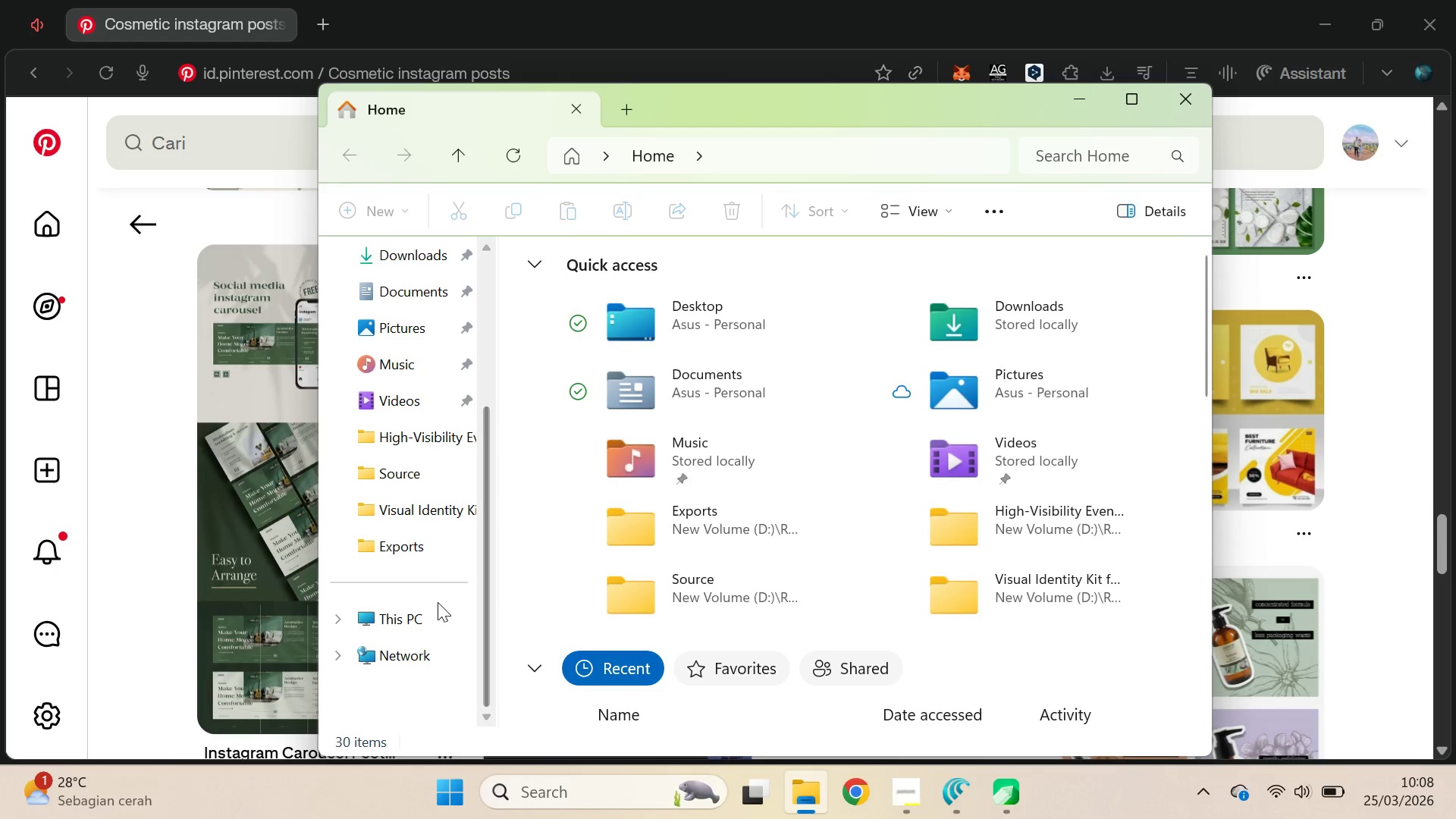 
left_click([433, 617])
 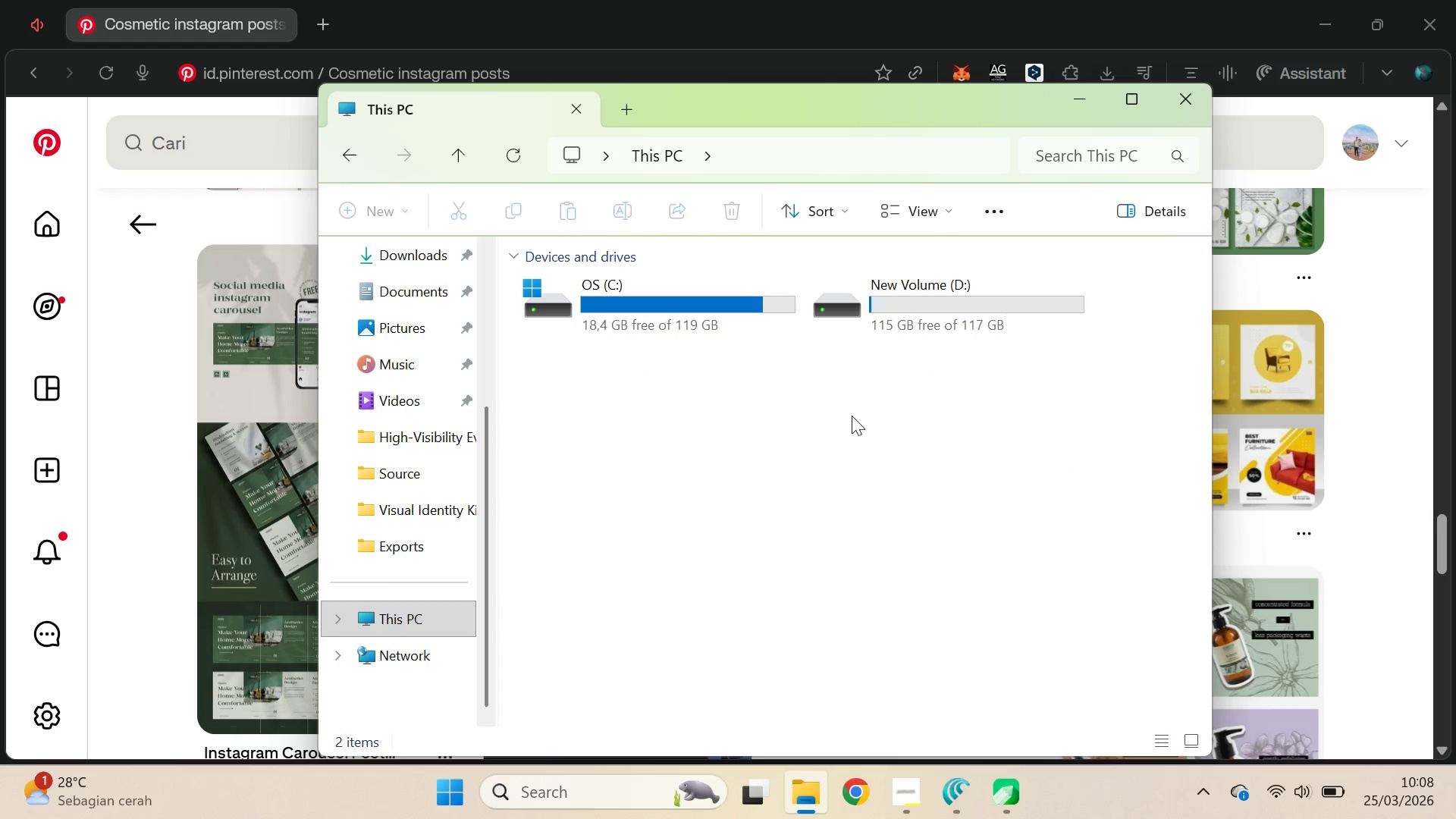 
double_click([902, 306])
 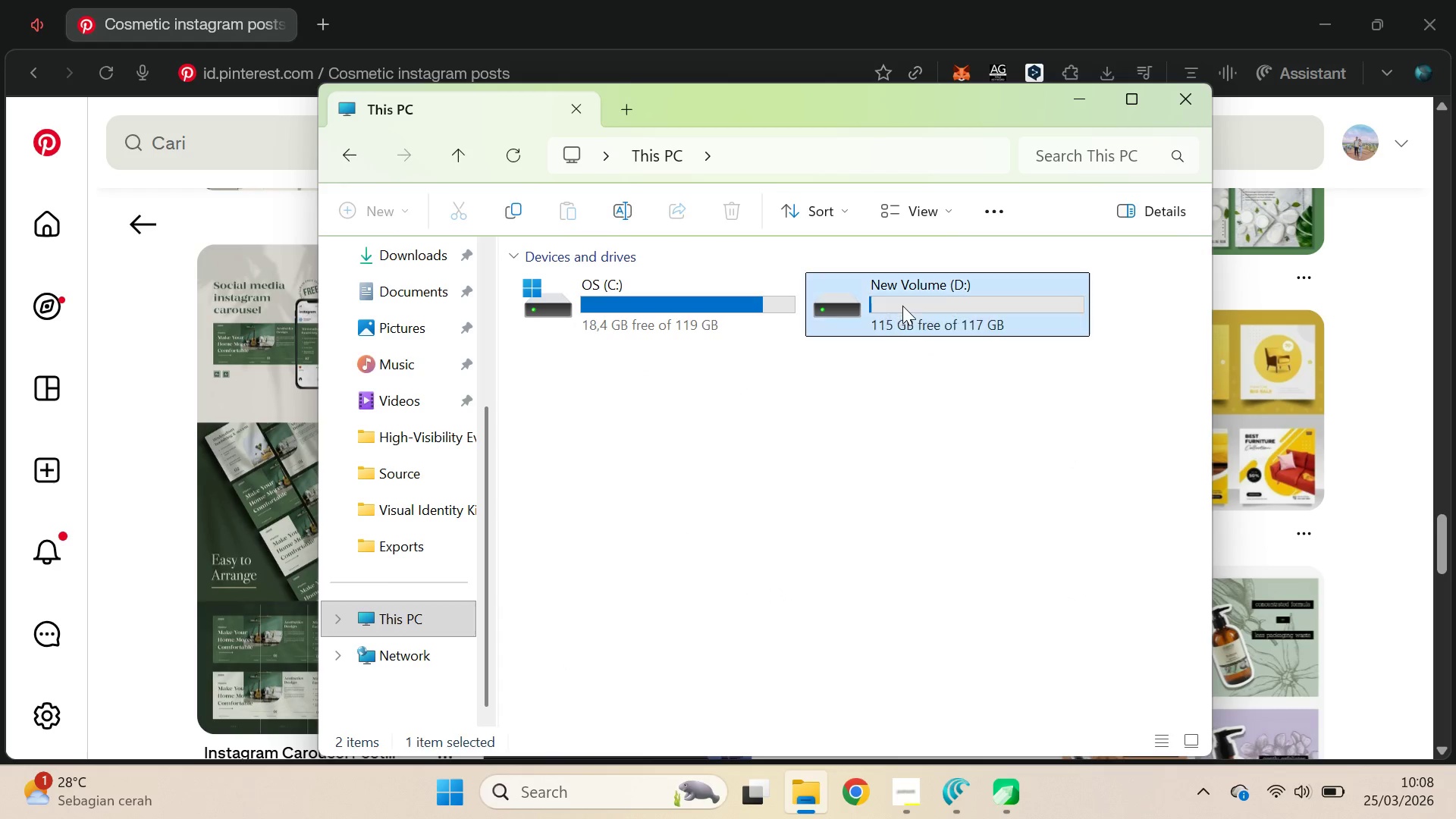 
triple_click([902, 306])
 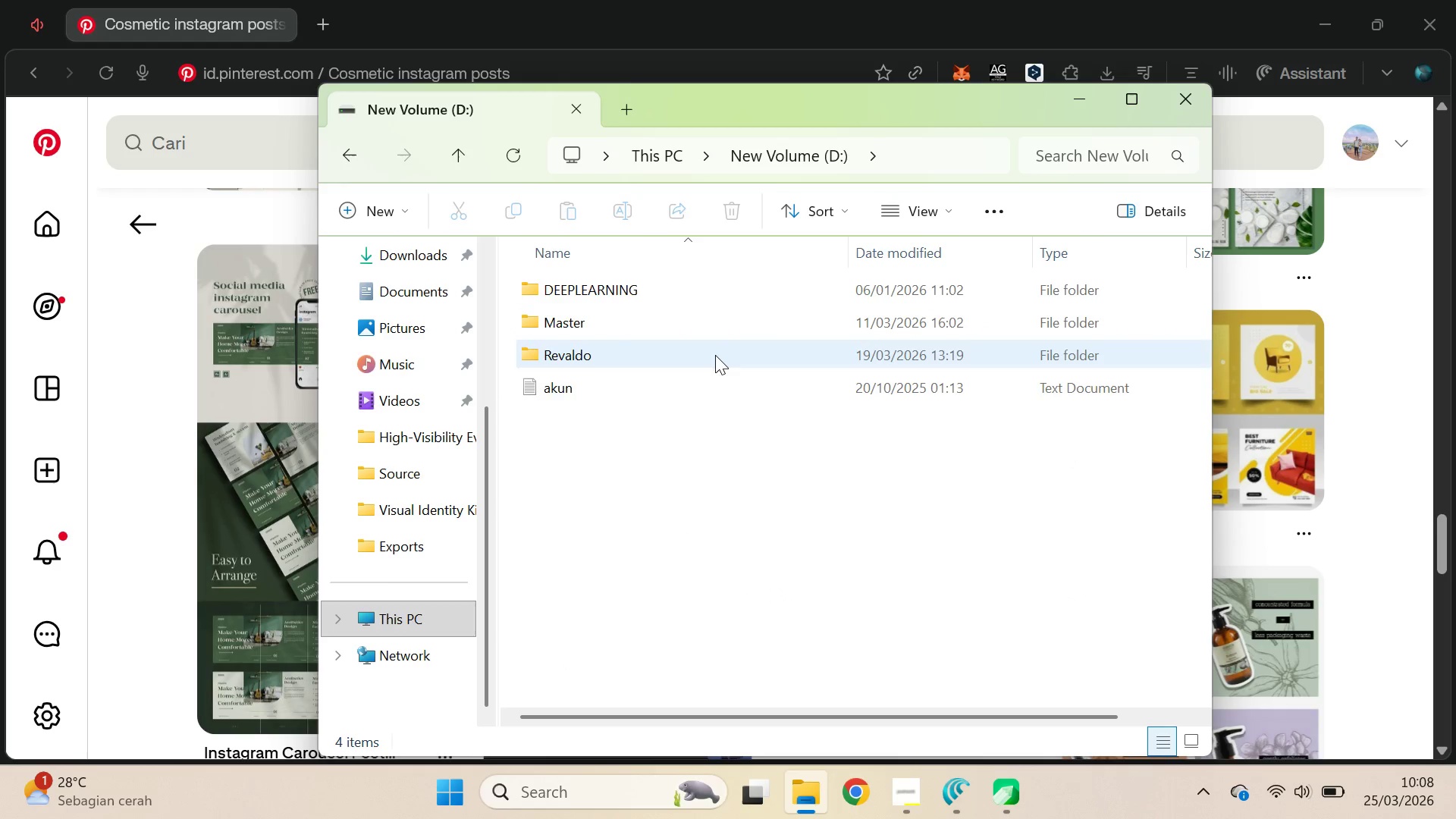 
double_click([715, 355])
 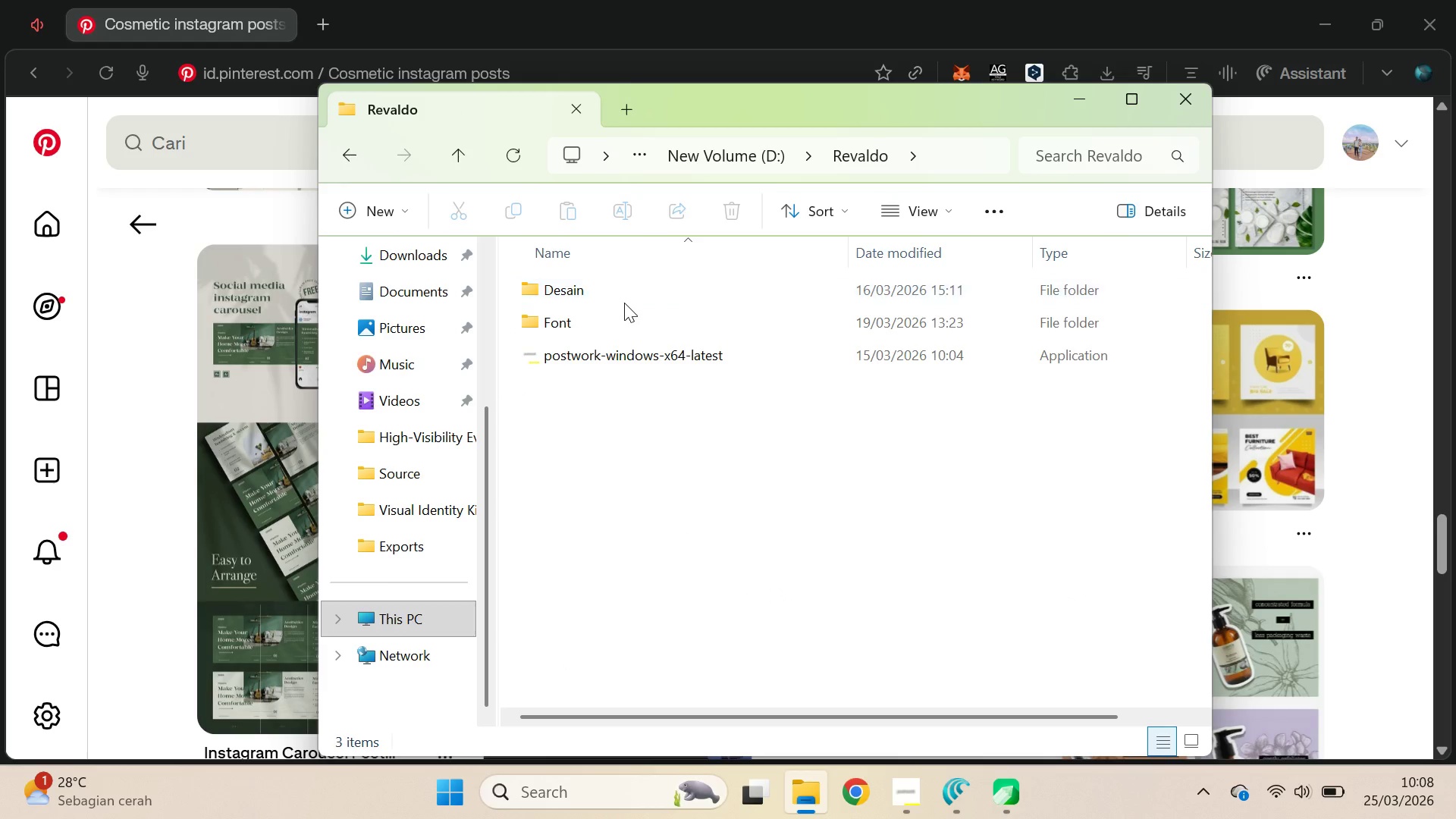 
double_click([625, 303])
 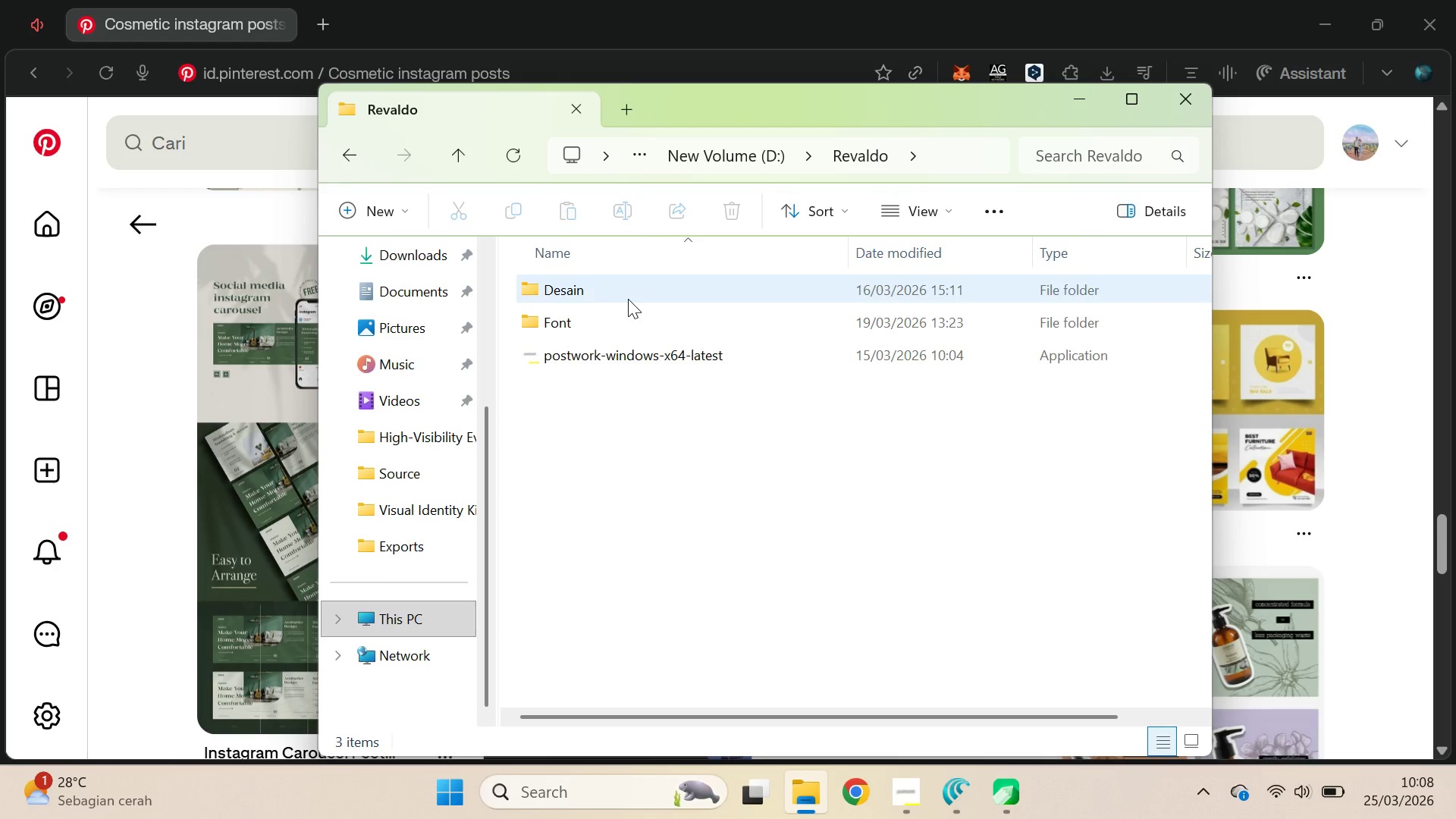 
triple_click([628, 299])
 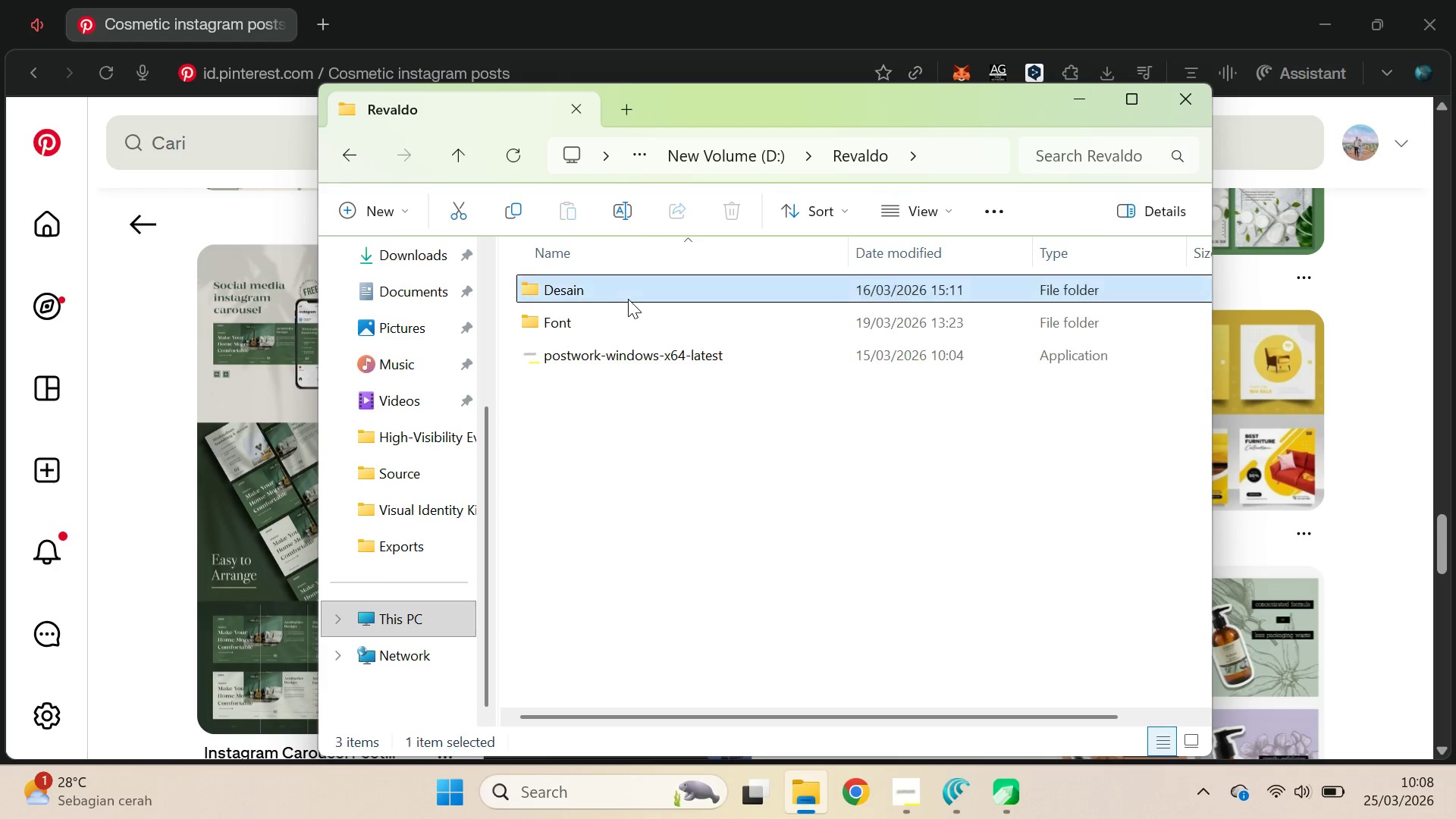 
triple_click([628, 299])
 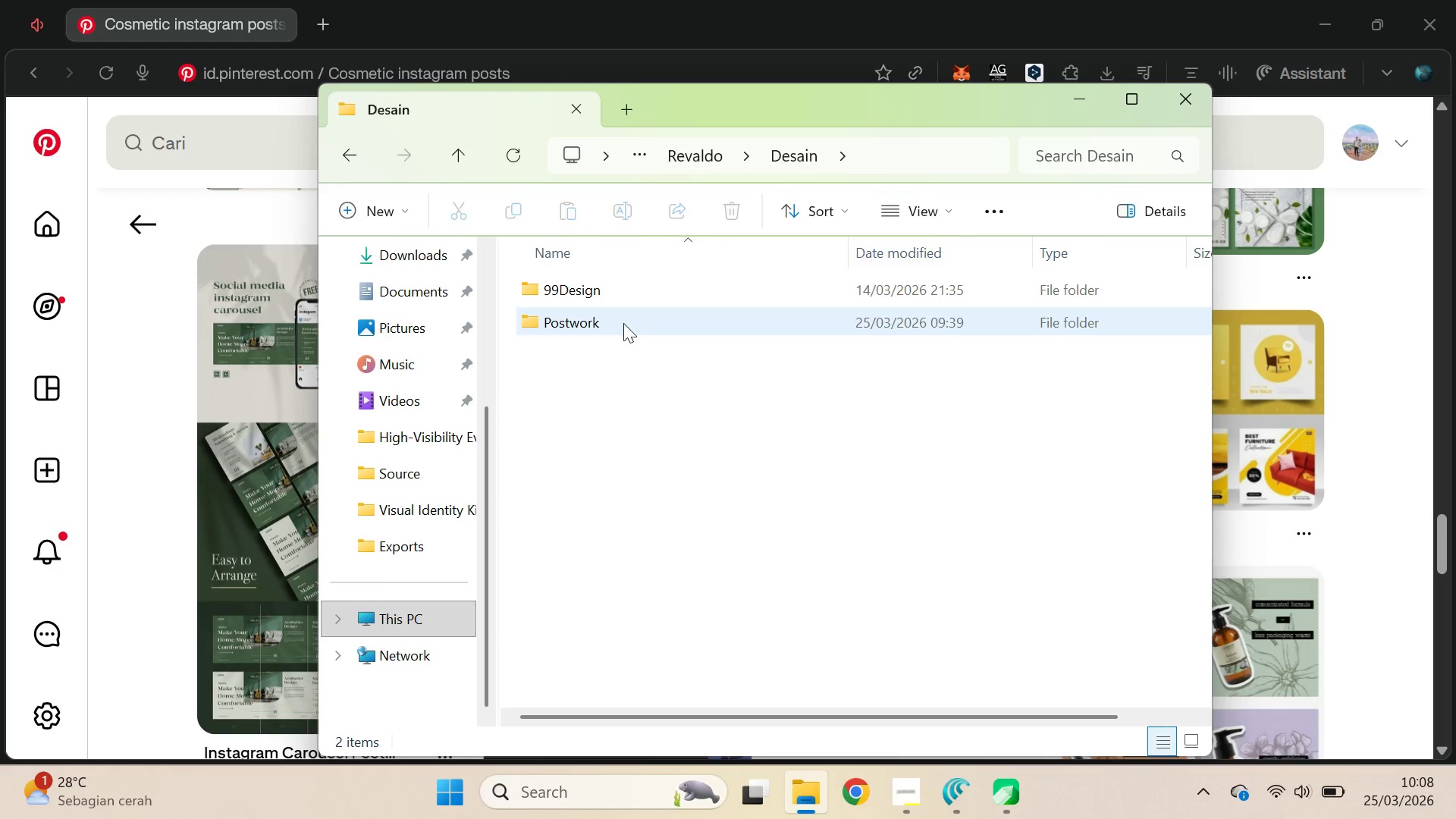 
triple_click([623, 323])
 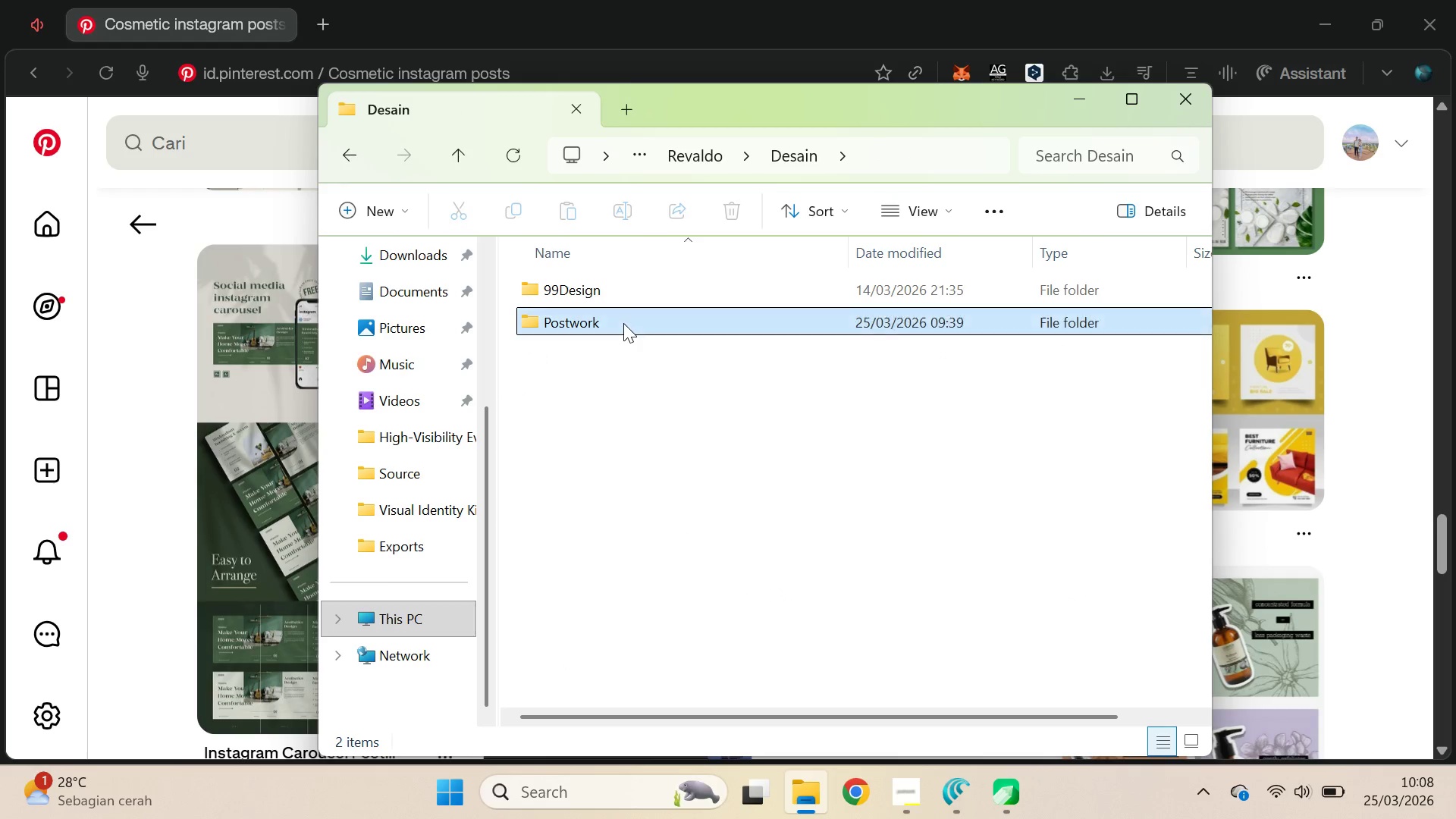 
triple_click([623, 323])
 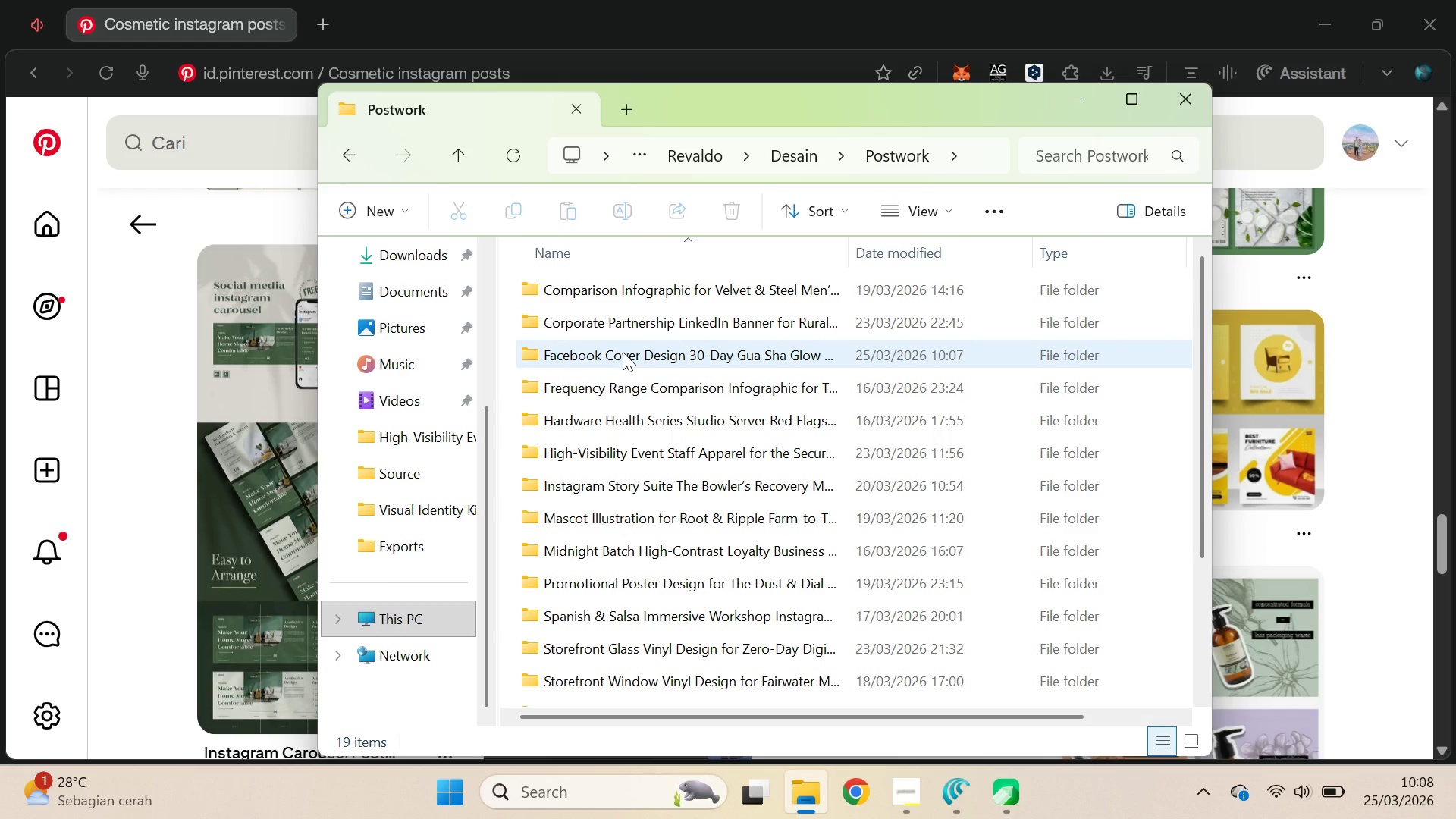 
double_click([623, 352])
 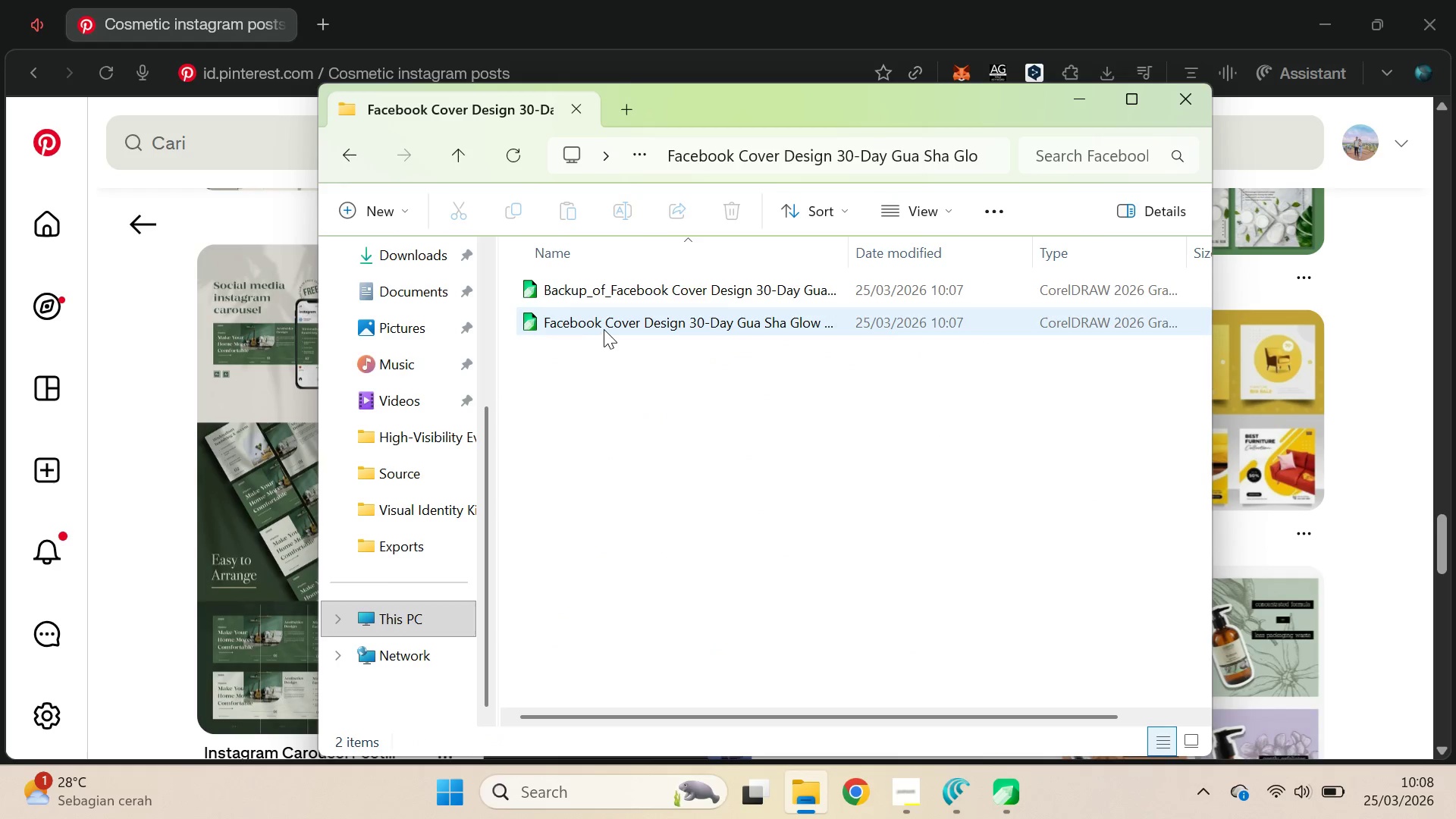 
double_click([604, 329])
 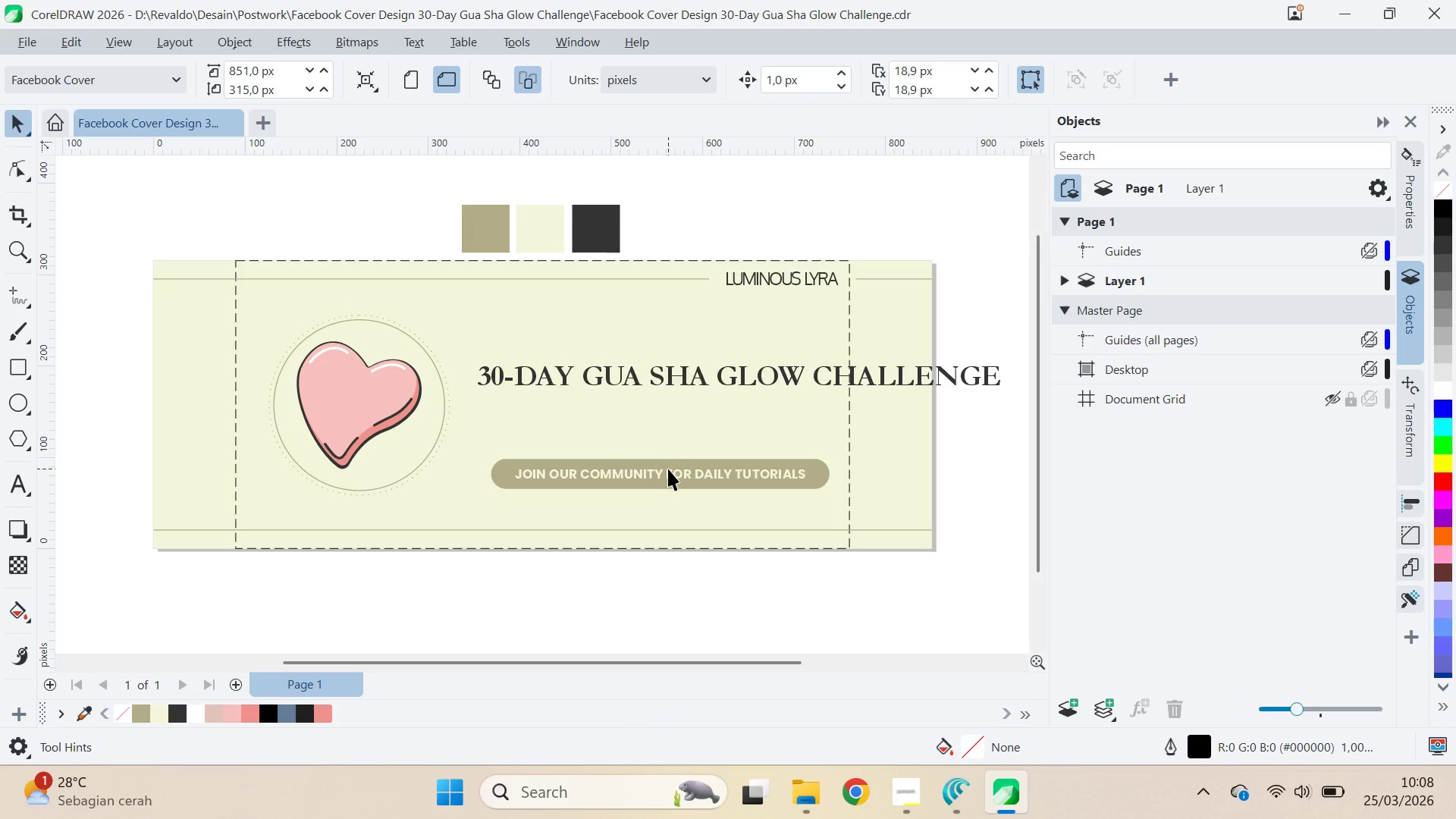 
left_click([708, 381])
 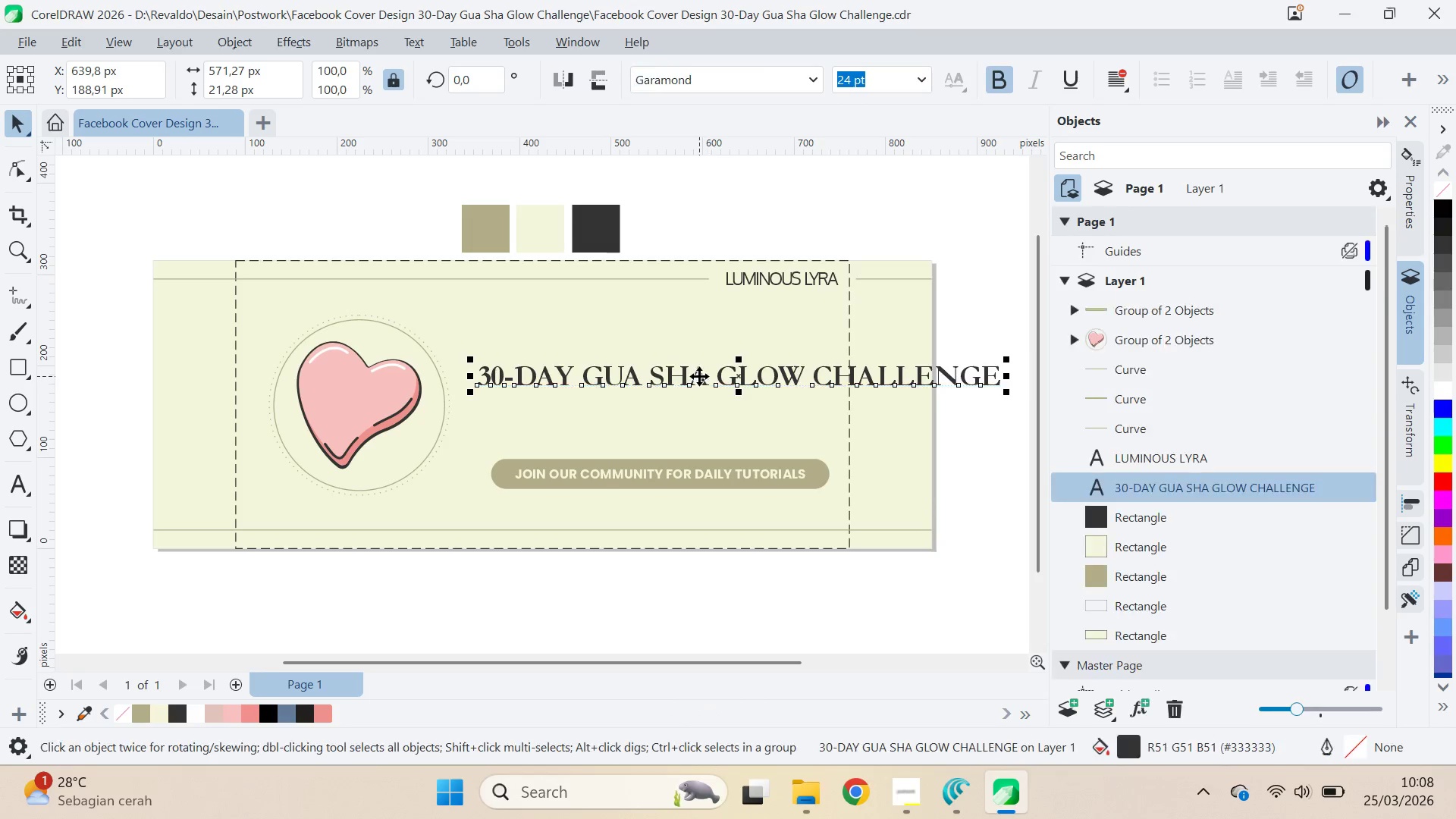 
left_click_drag(start_coordinate=[699, 376], to_coordinate=[702, 414])
 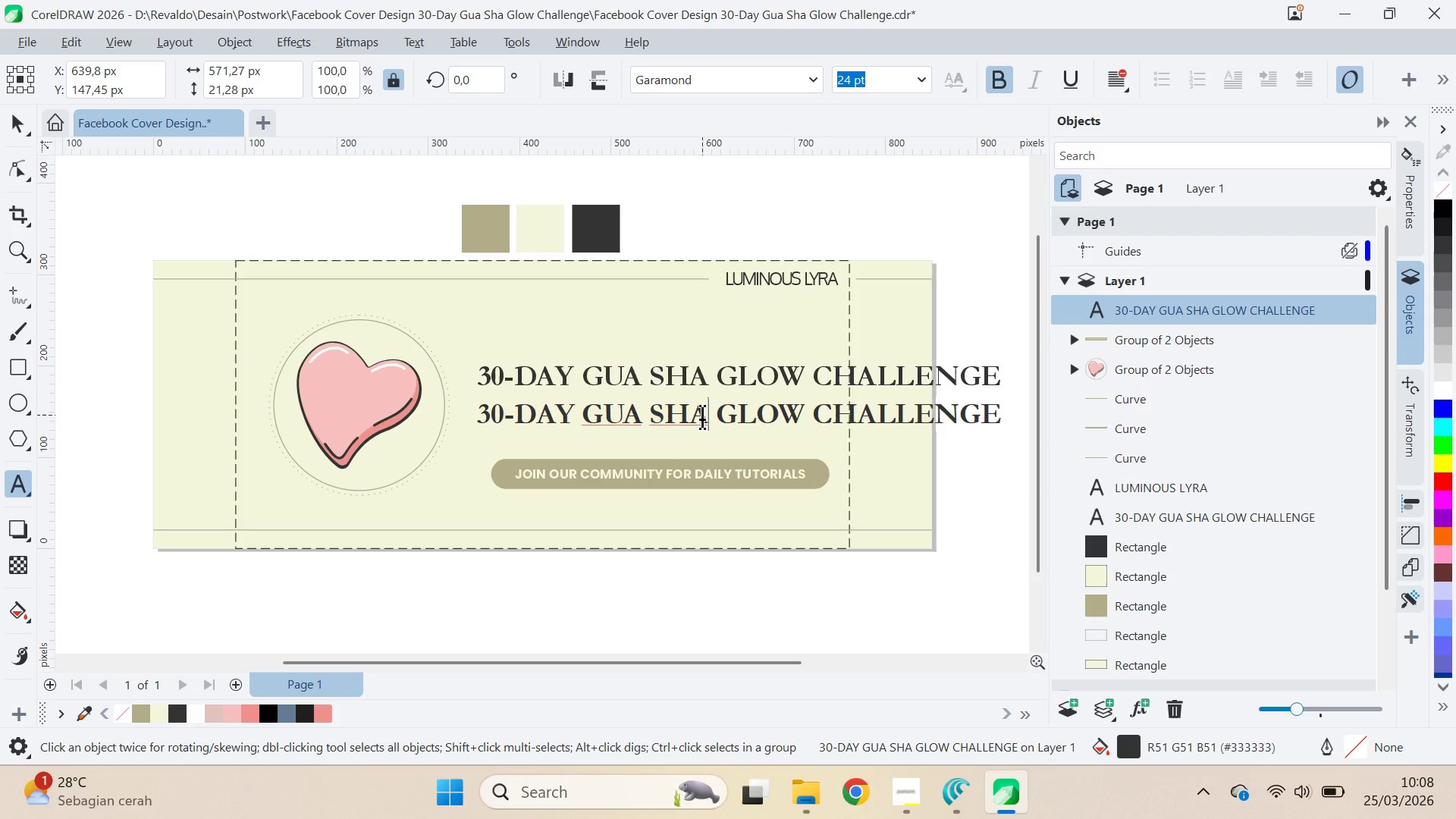 
hold_key(key=ShiftLeft, duration=0.59)
right_click([702, 413])
 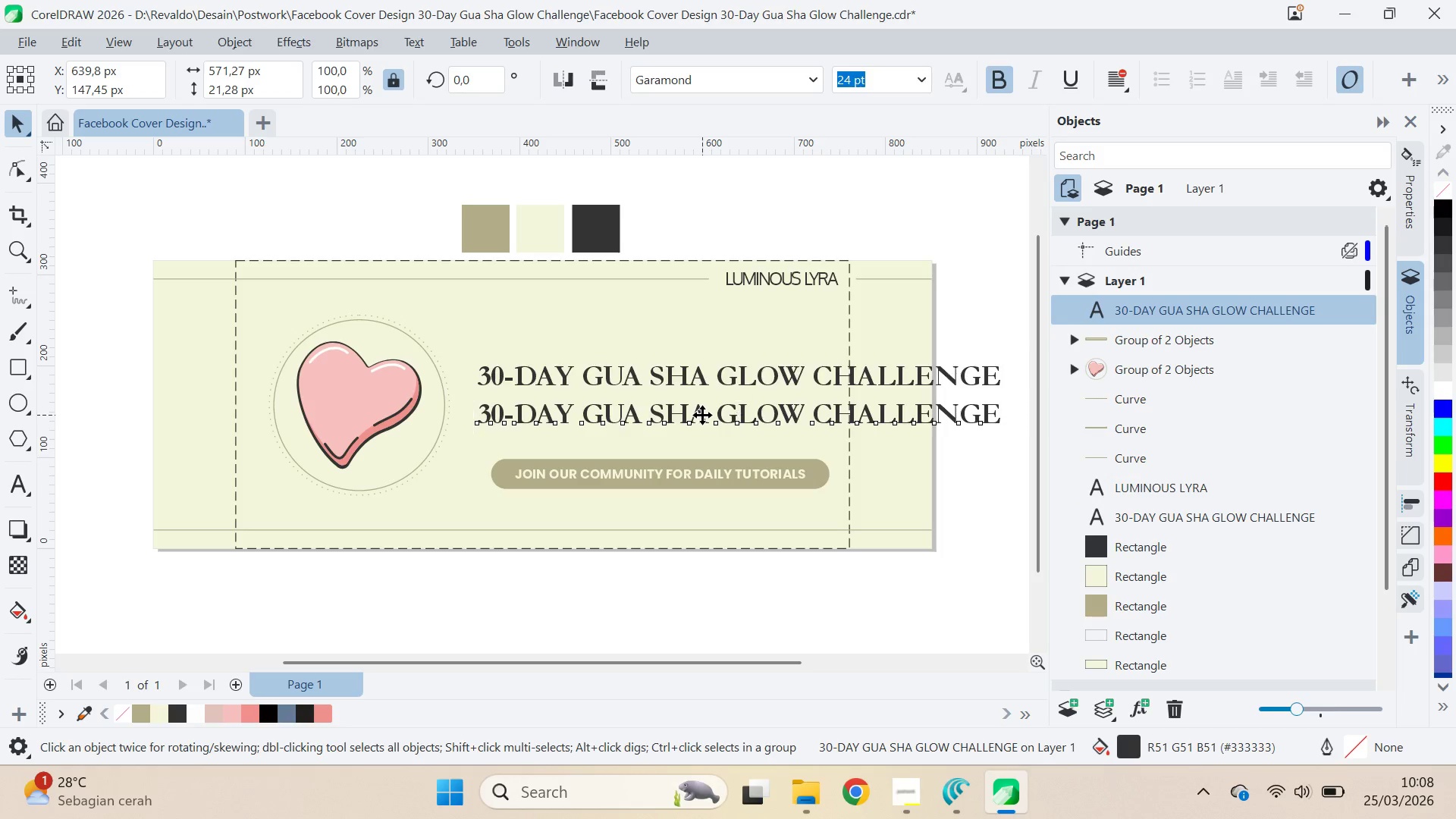 
double_click([702, 415])
 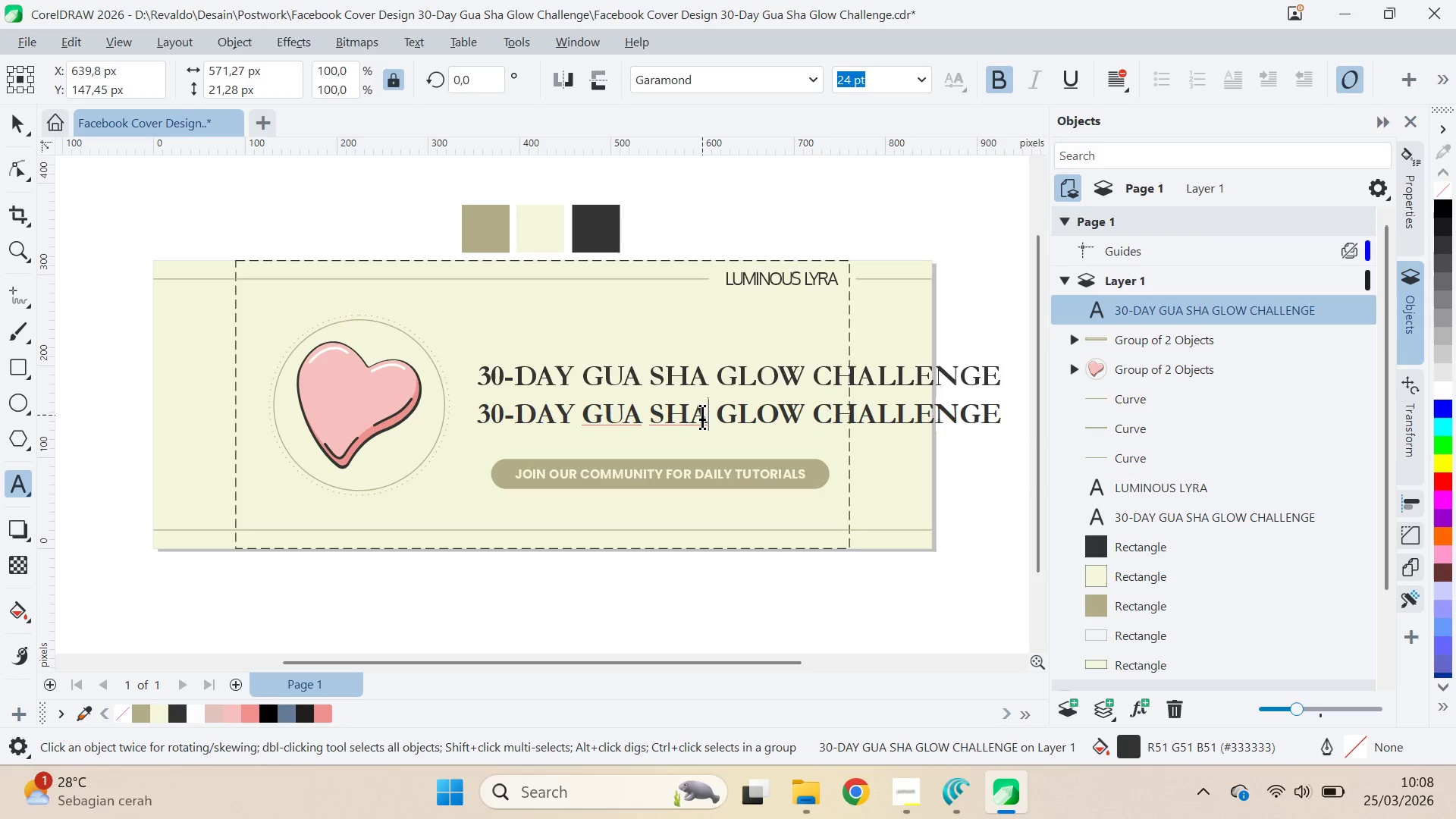 
key(Control+A)
 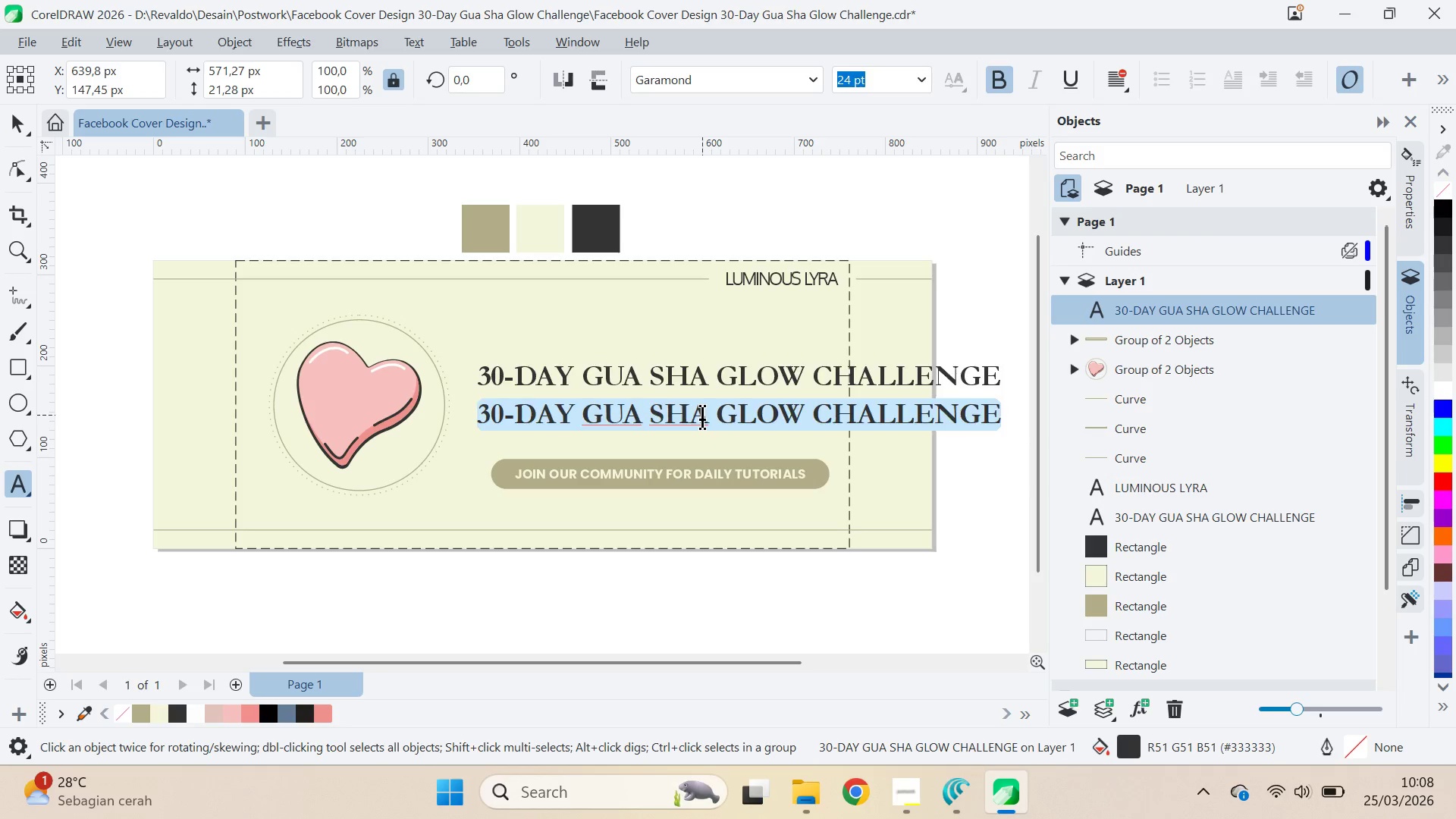 
key(Control+V)
 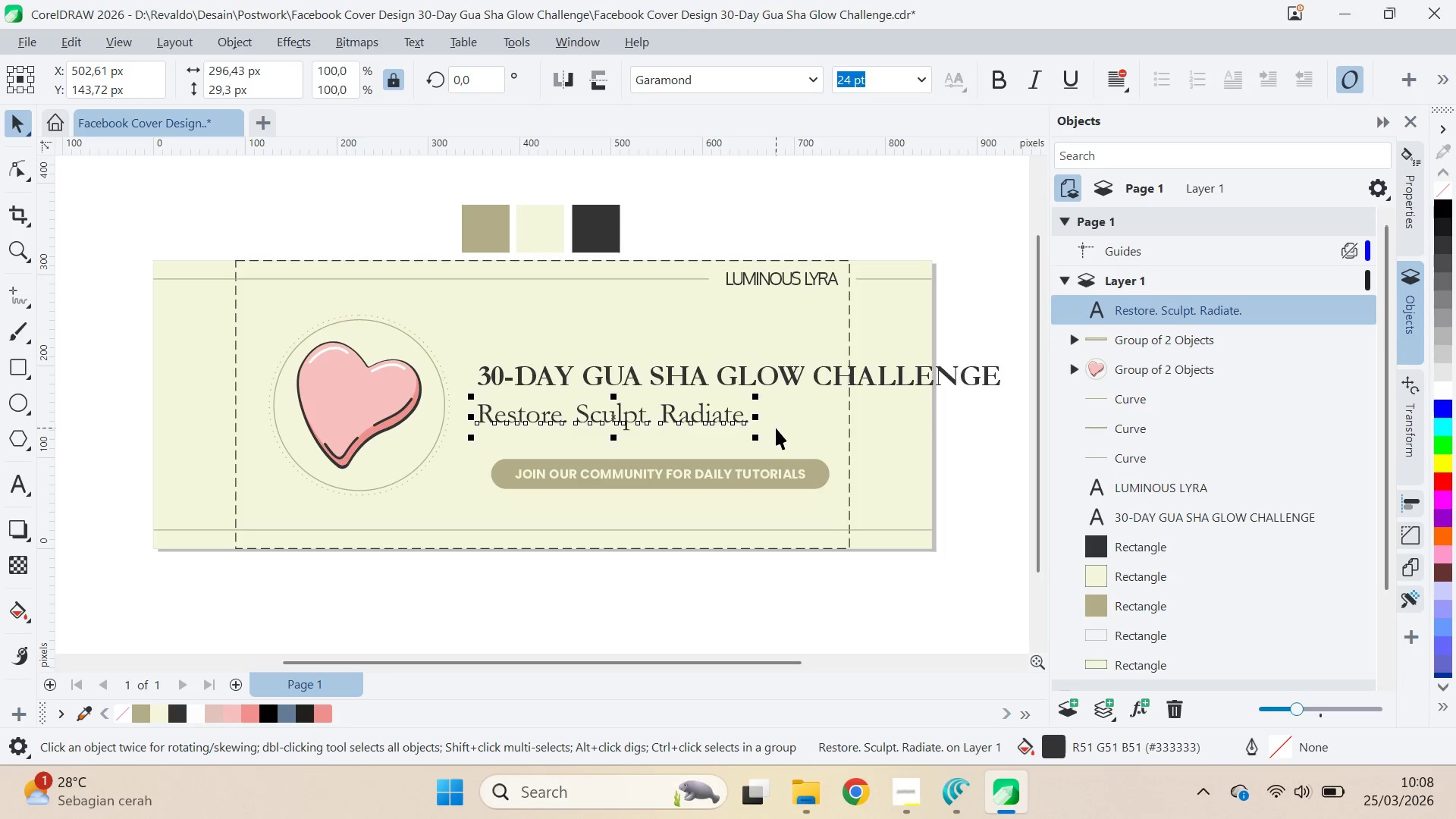 
left_click_drag(start_coordinate=[617, 420], to_coordinate=[657, 439])
 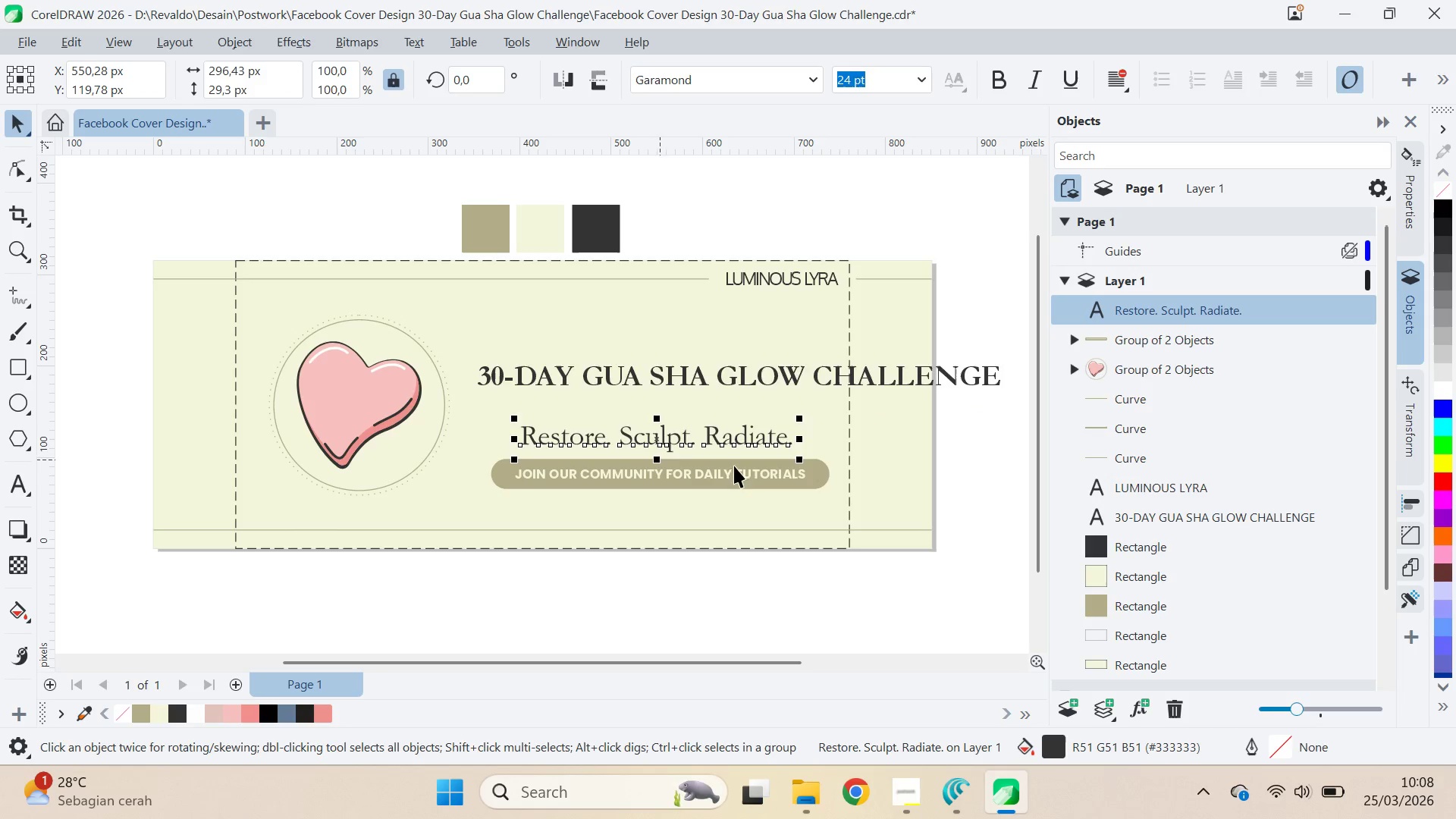 
type(qv)
 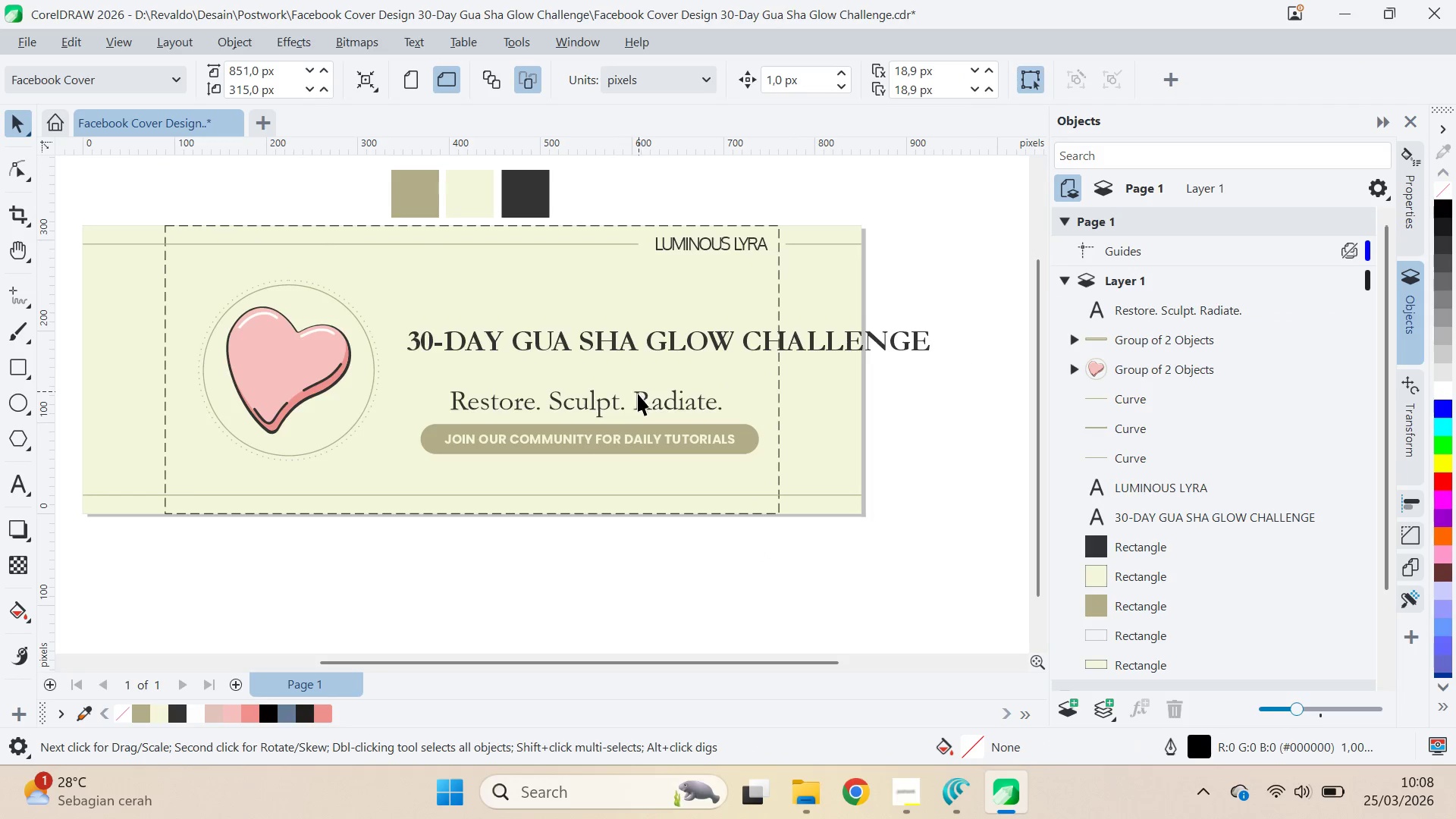 
left_click_drag(start_coordinate=[788, 458], to_coordinate=[717, 423])
 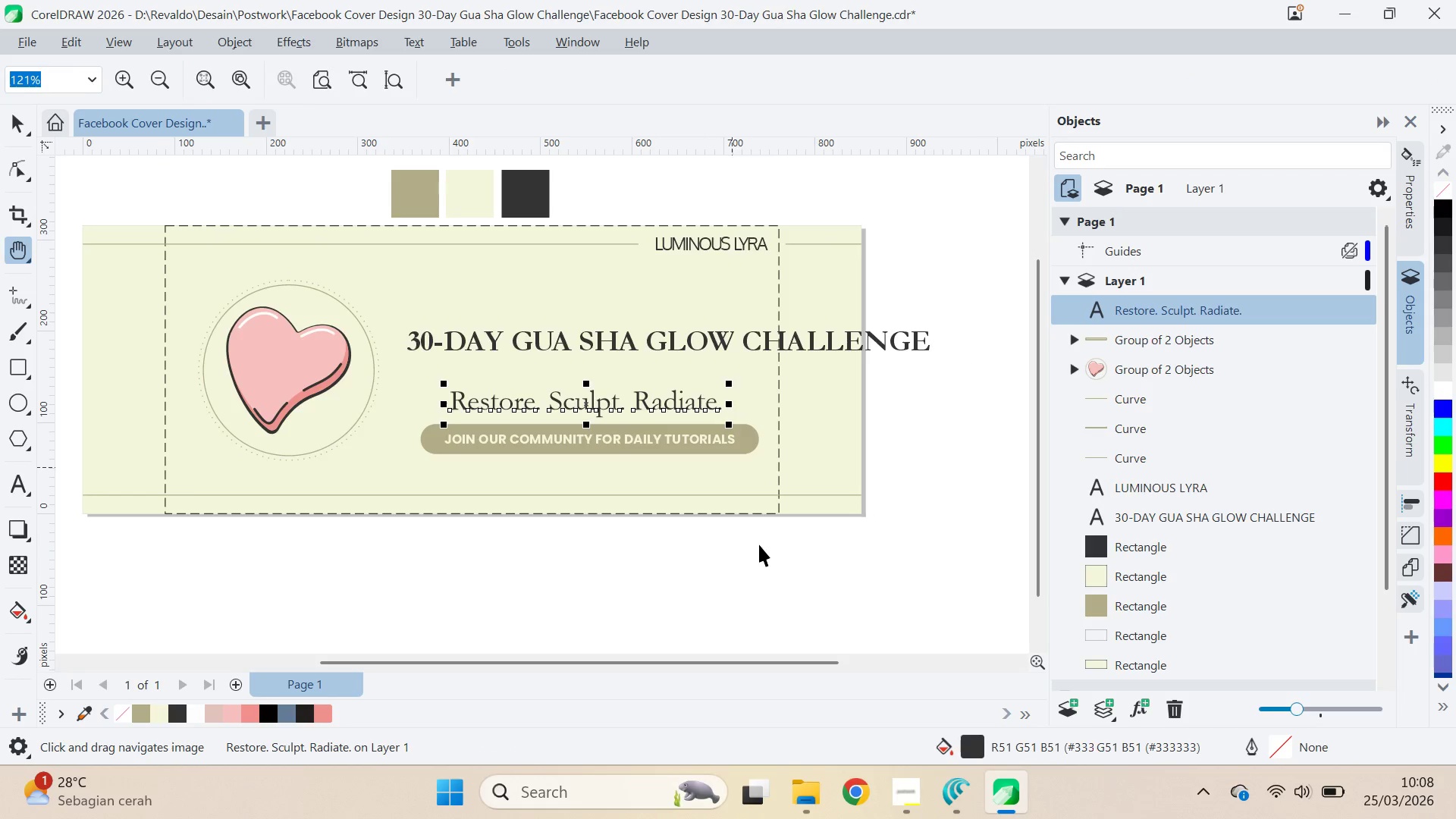 
left_click([759, 545])
 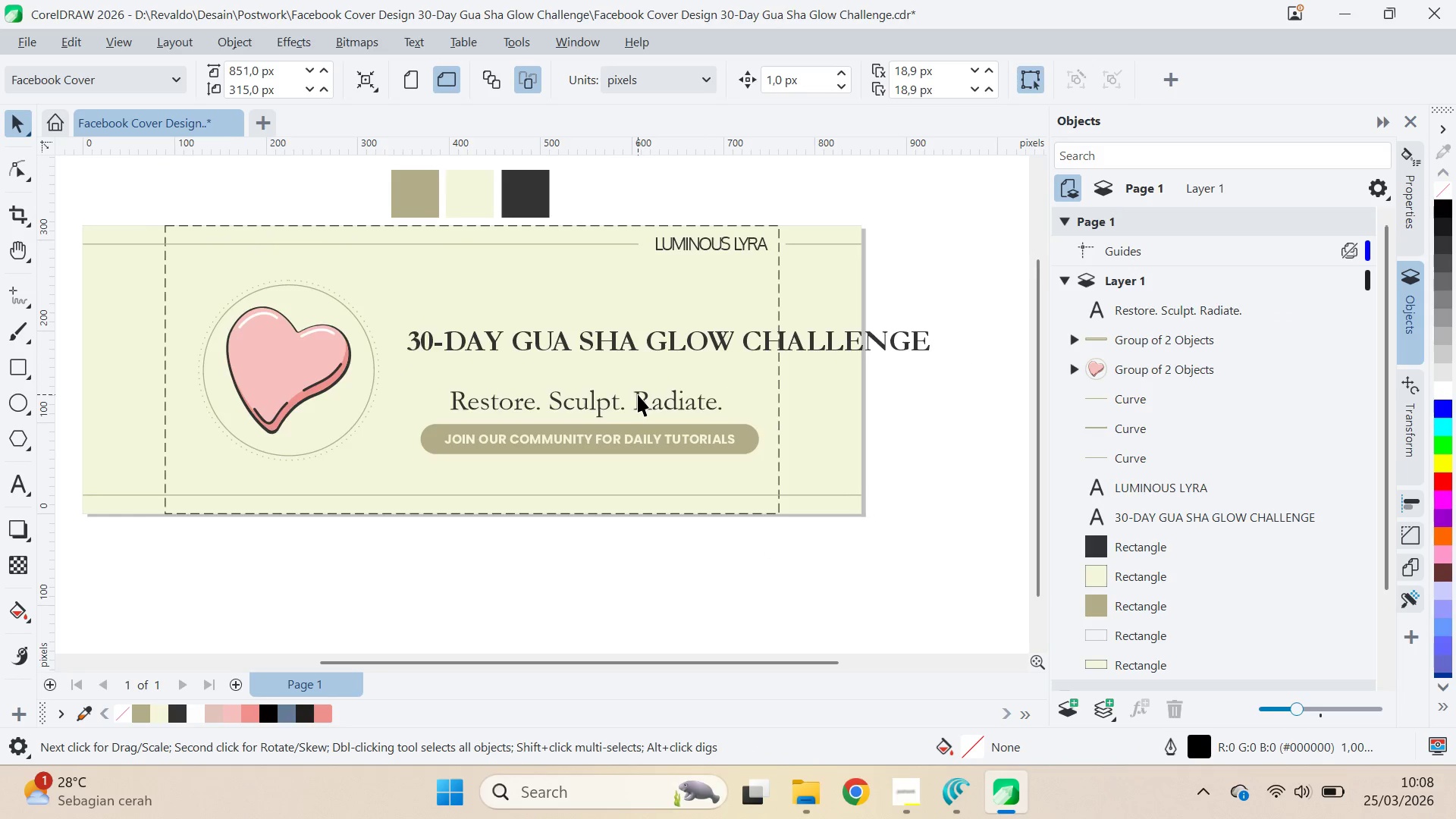 
scroll: coordinate [638, 394], scroll_direction: up, amount: 2.0
 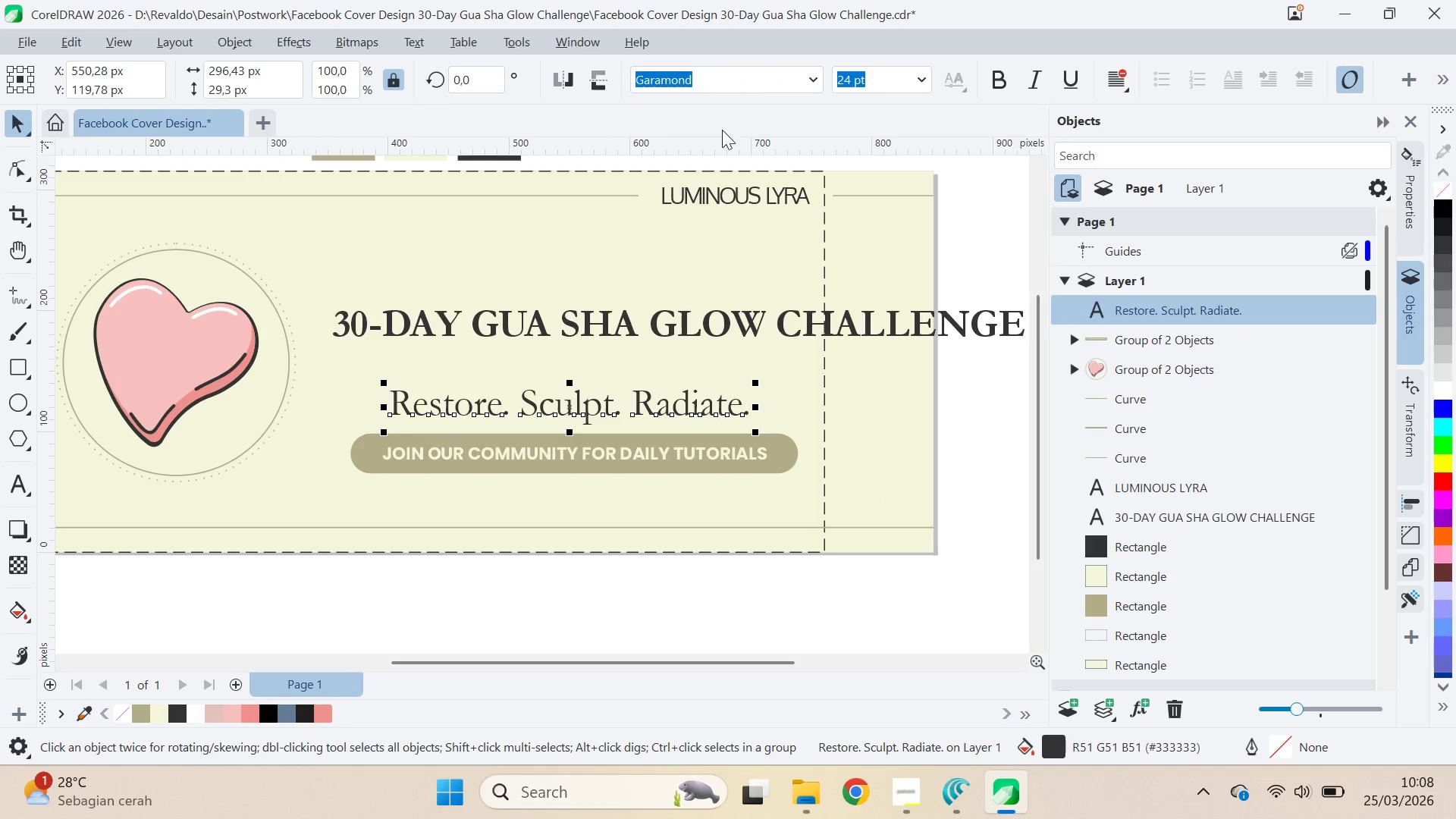 
left_click([783, 83])
 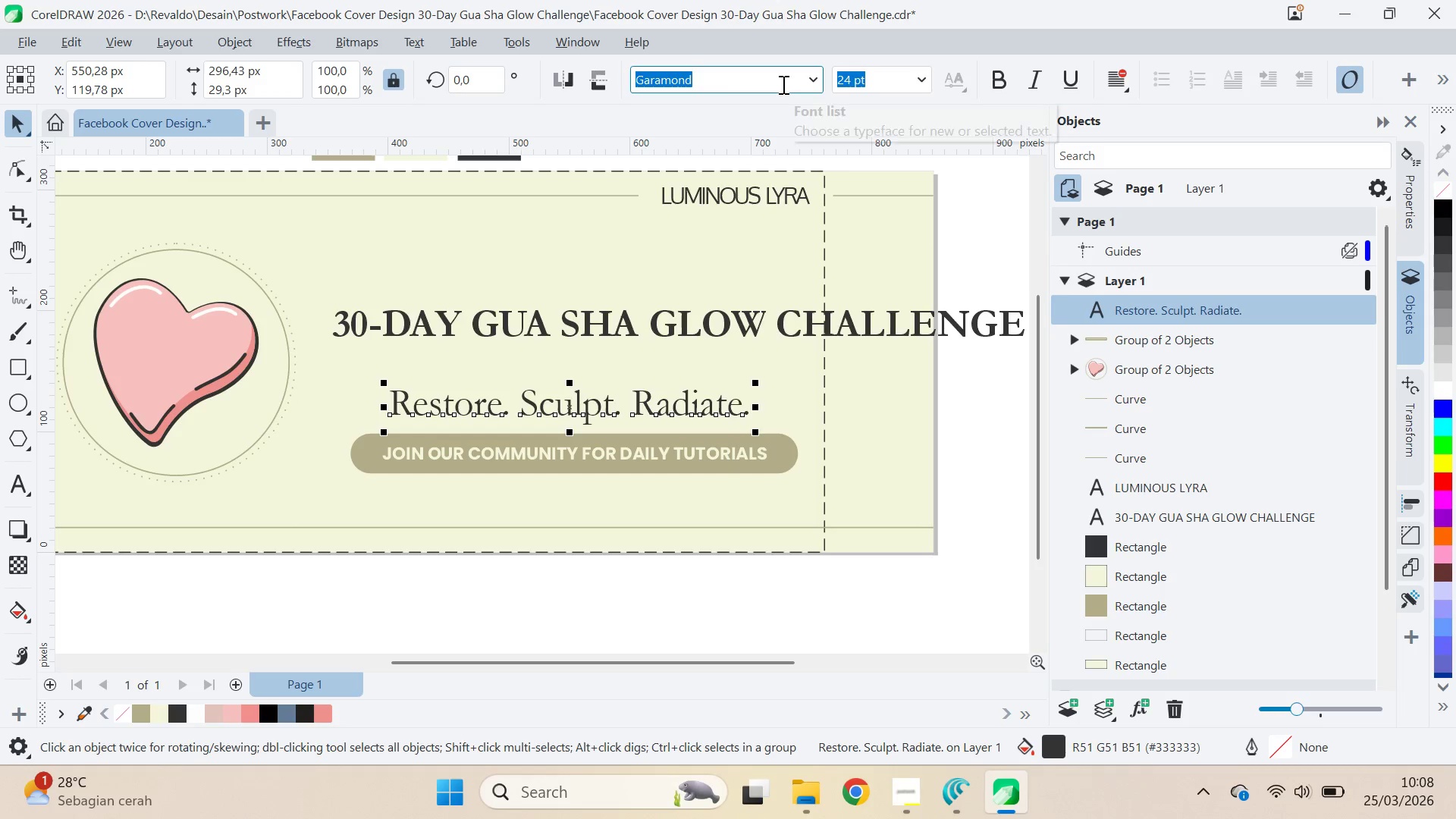 
type(time)
 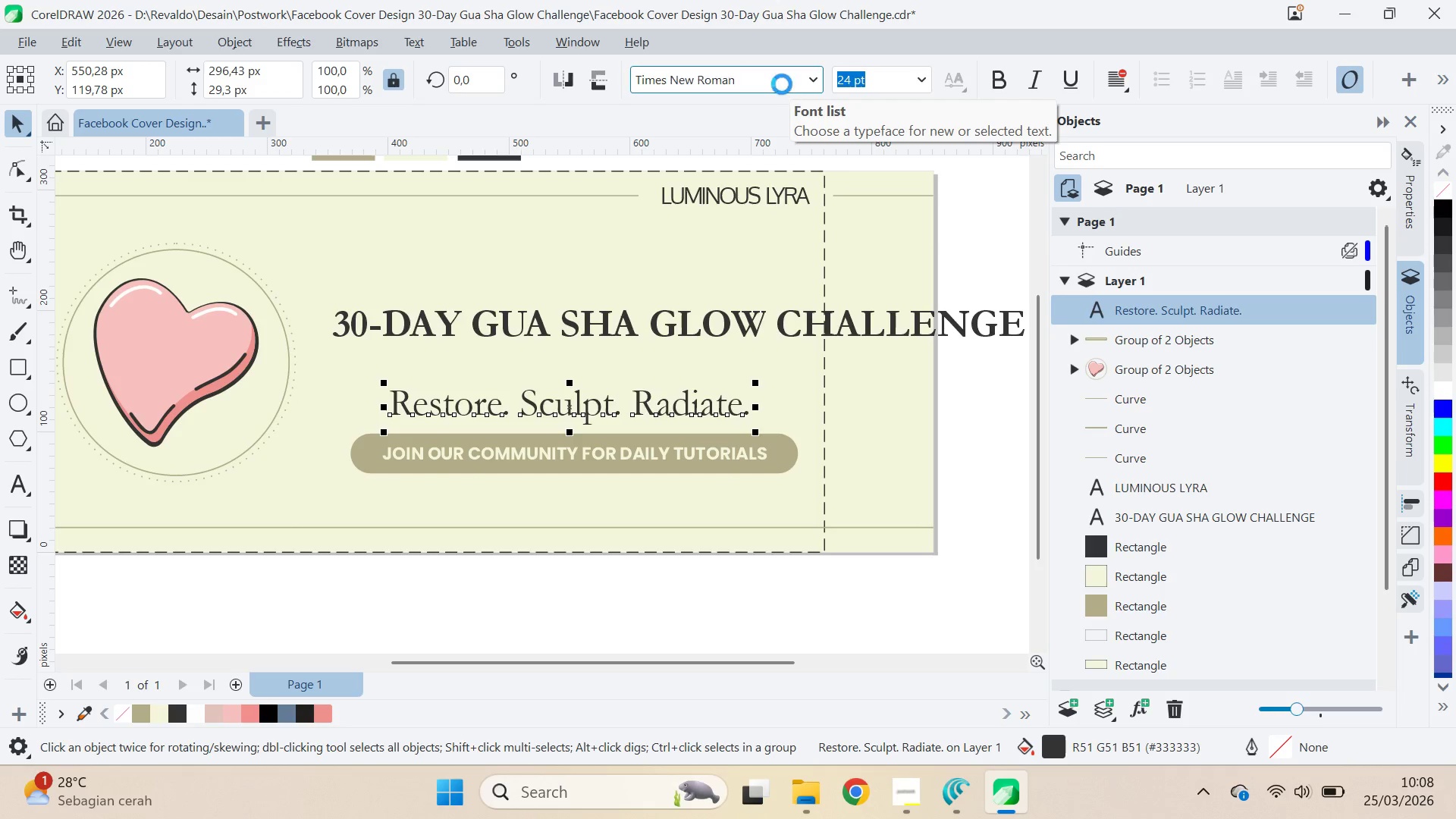 
key(Enter)
 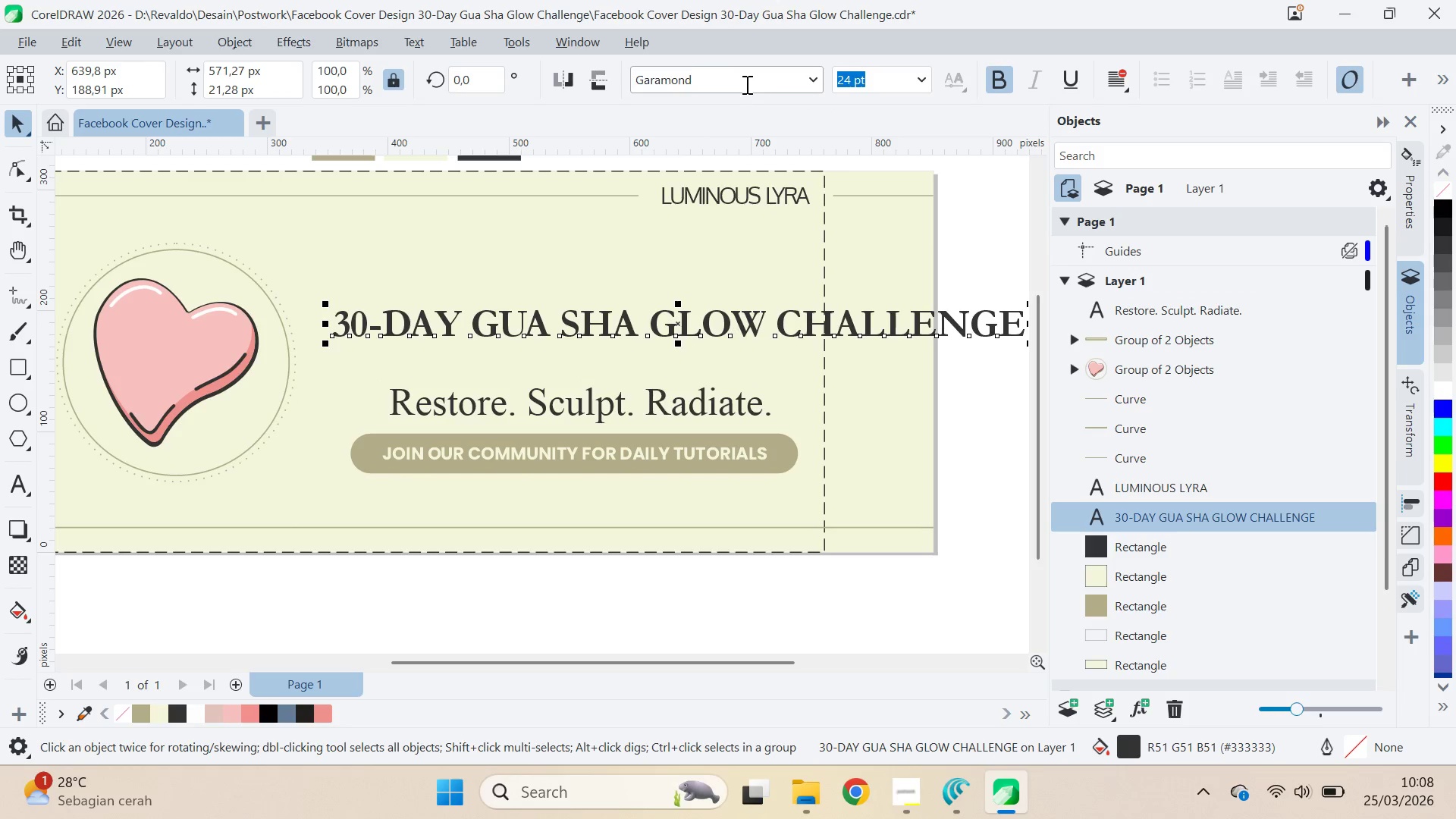 
type(time)
 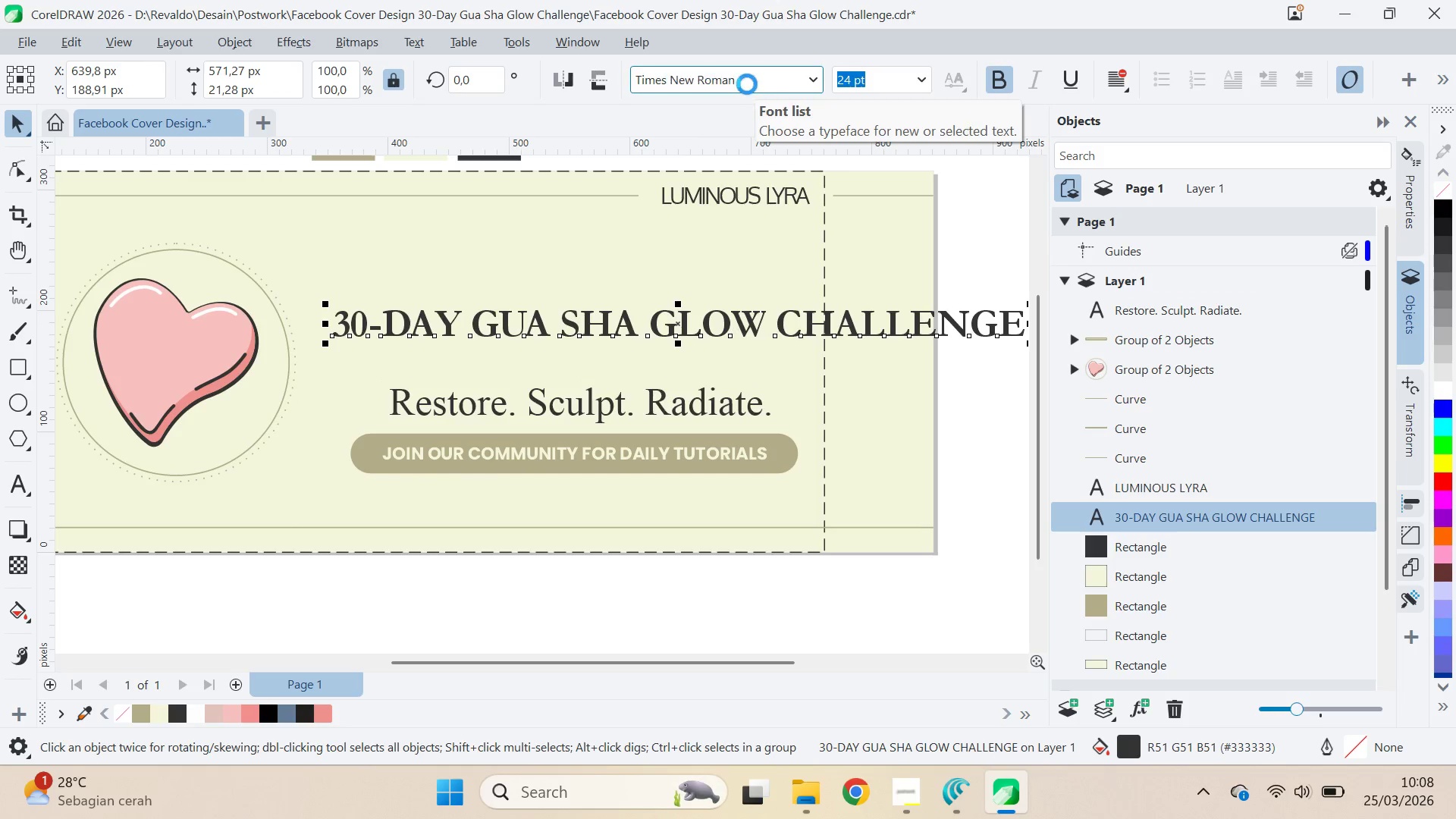 
key(Enter)
 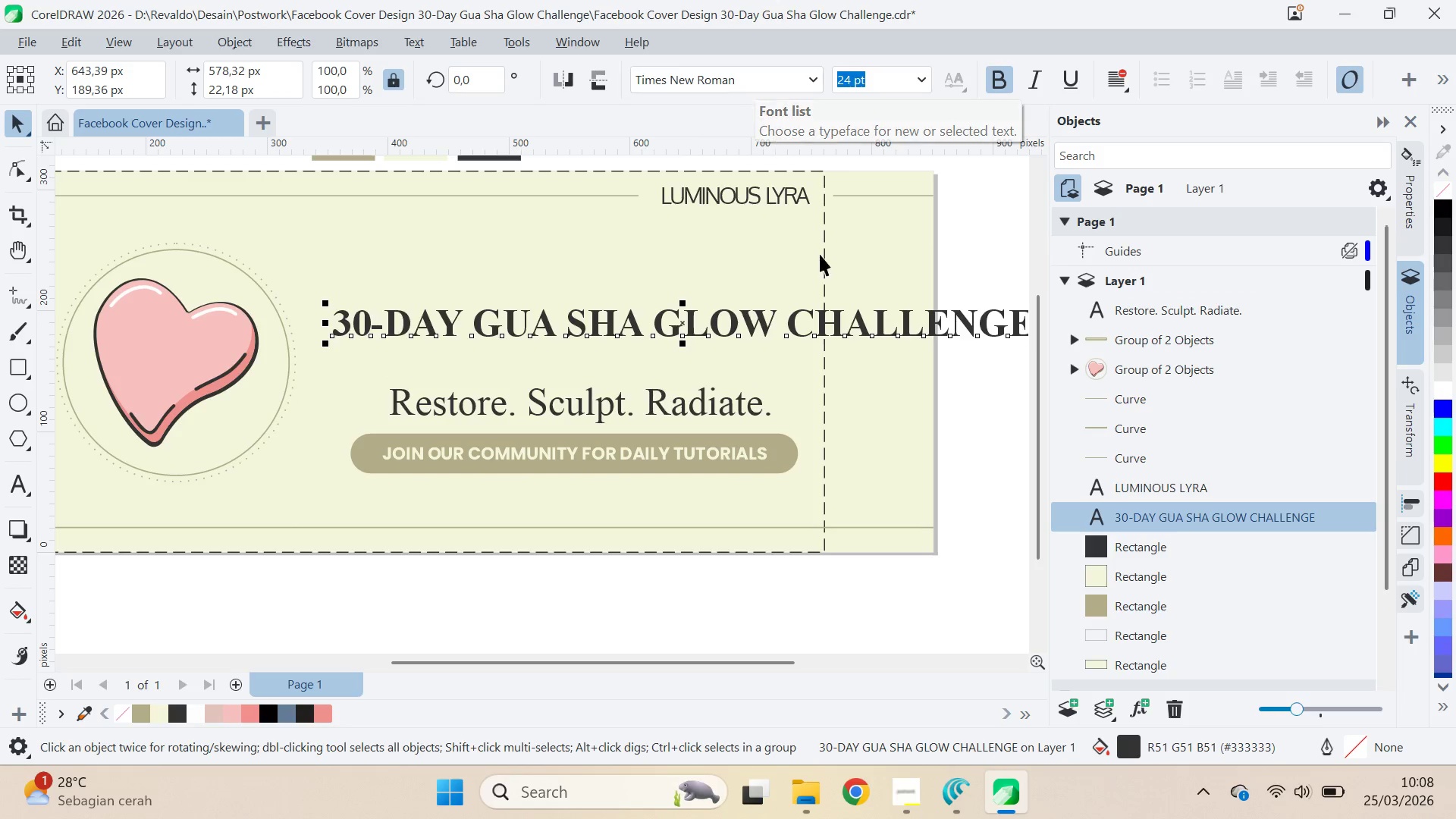 
type(qvqv)
 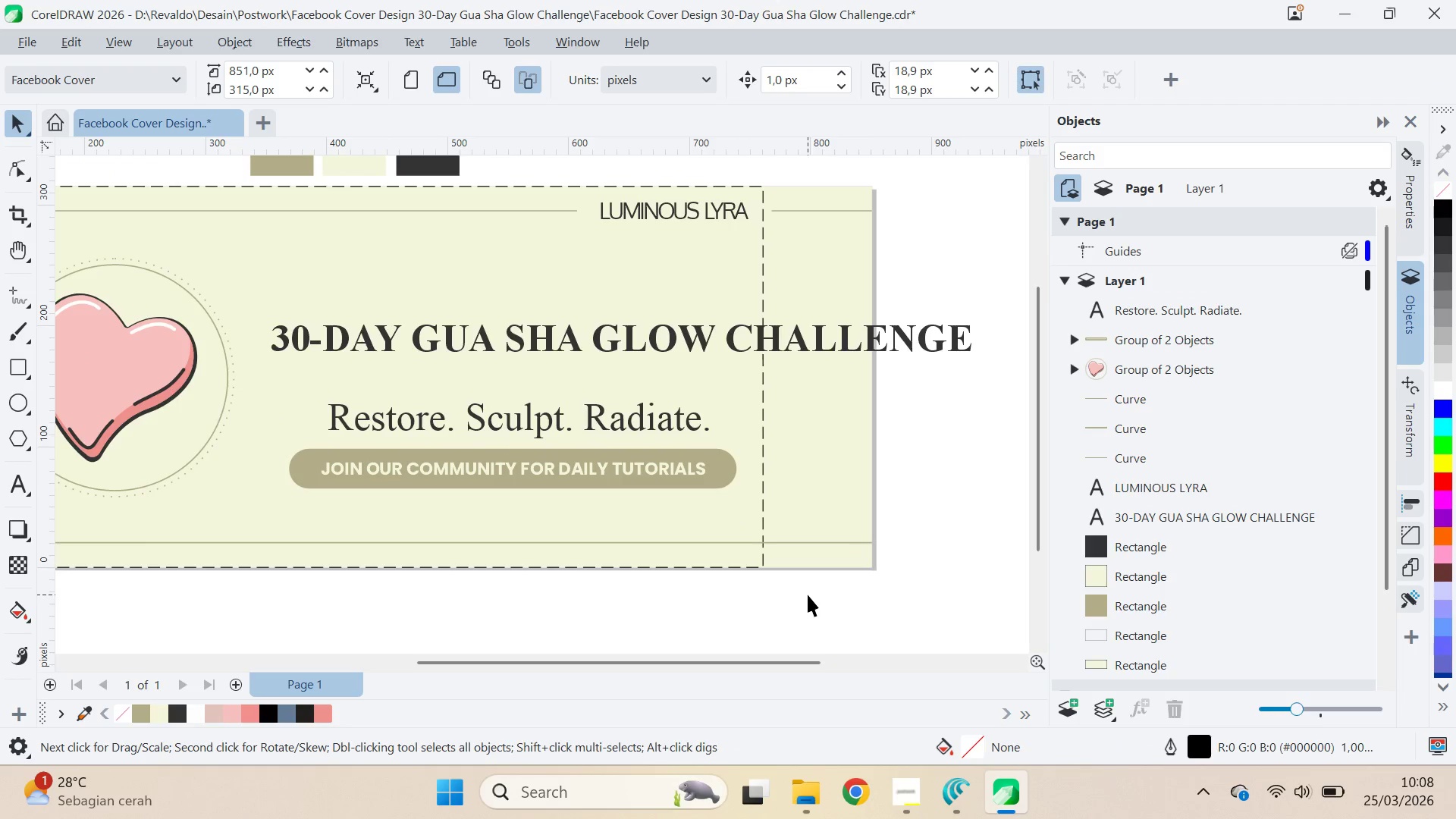 
left_click_drag(start_coordinate=[839, 307], to_coordinate=[648, 300])
 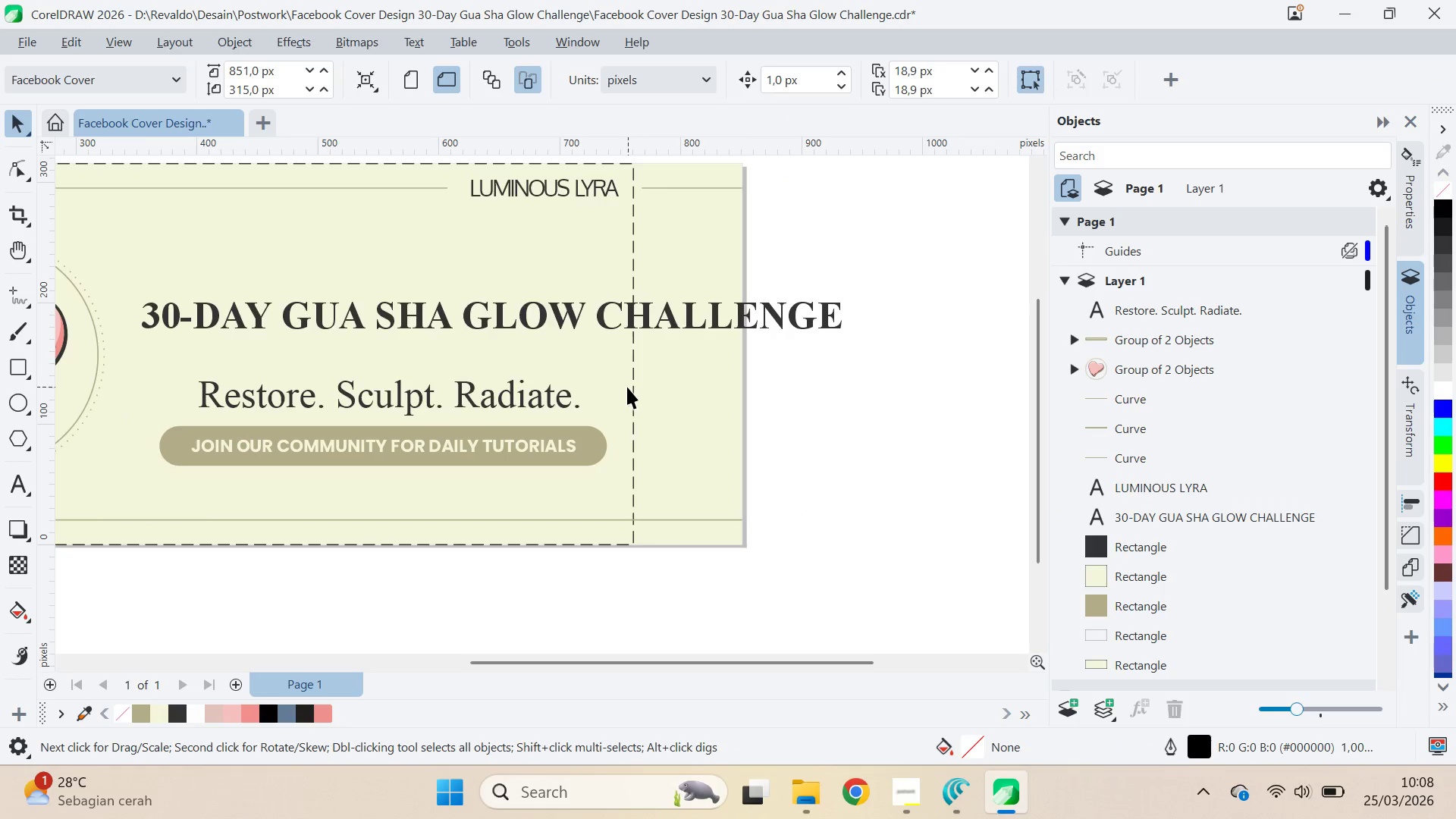 
left_click_drag(start_coordinate=[629, 388], to_coordinate=[758, 410])
 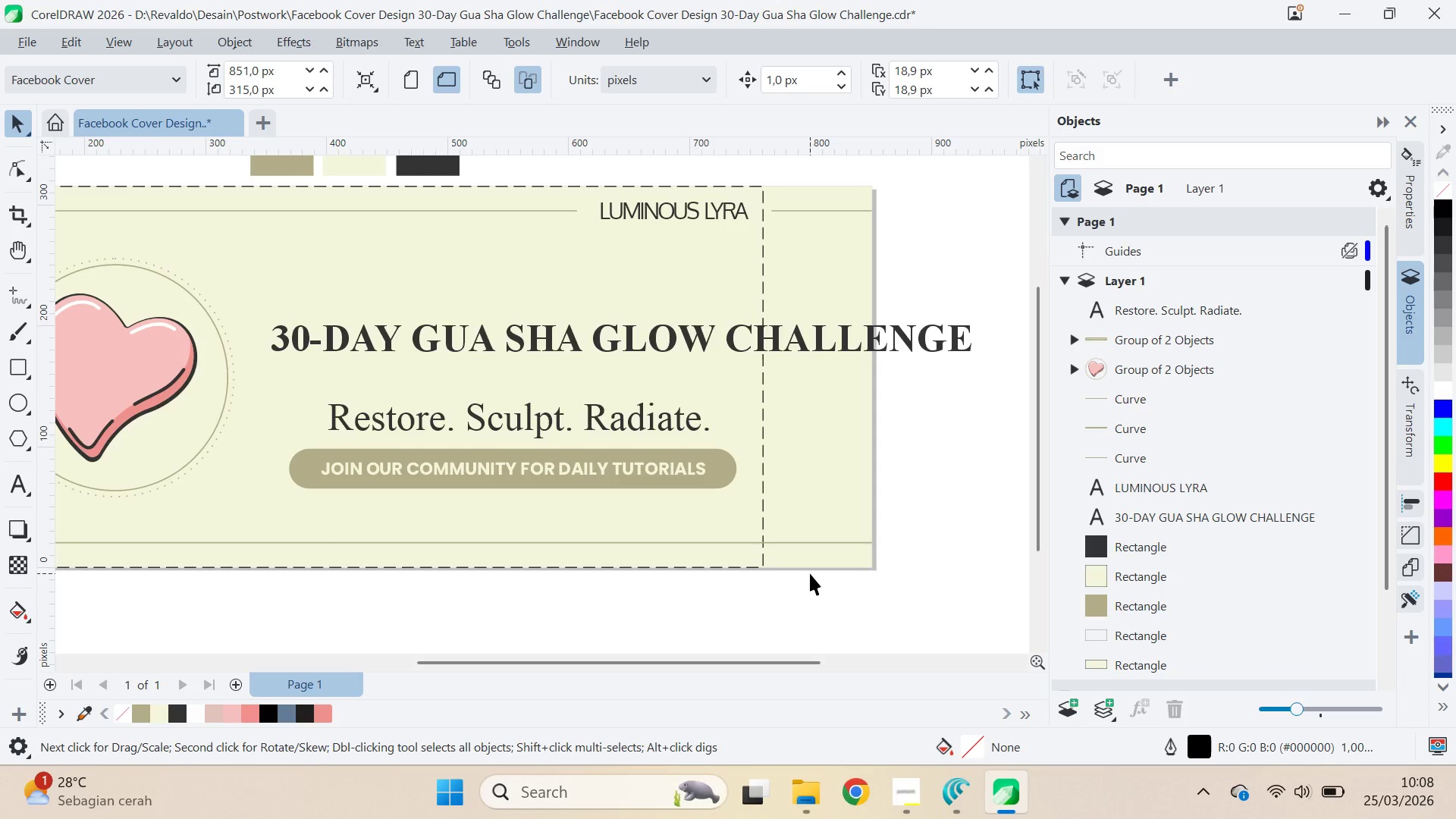 
wait(9.02)
 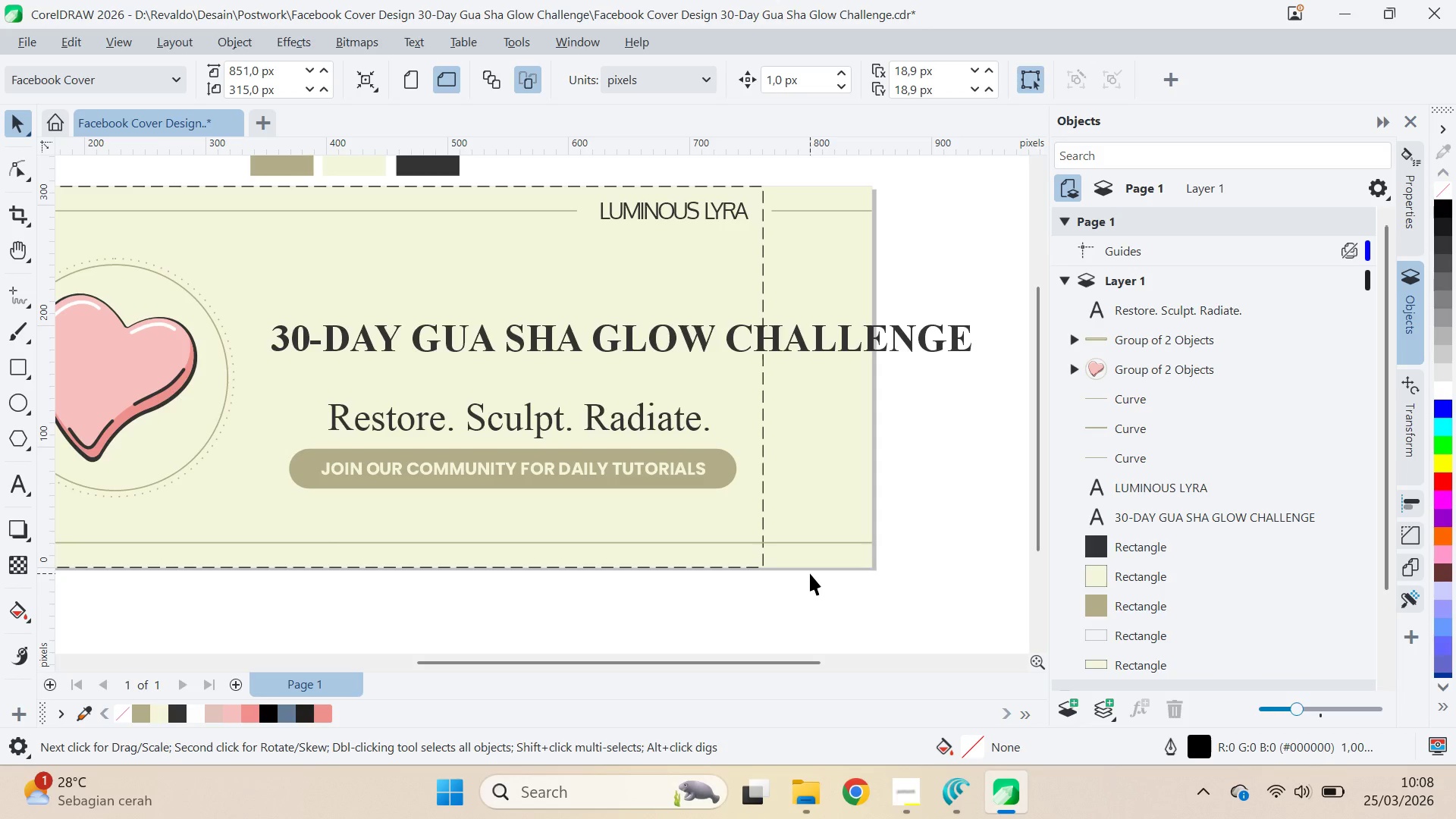 
key(Control+ControlLeft)
 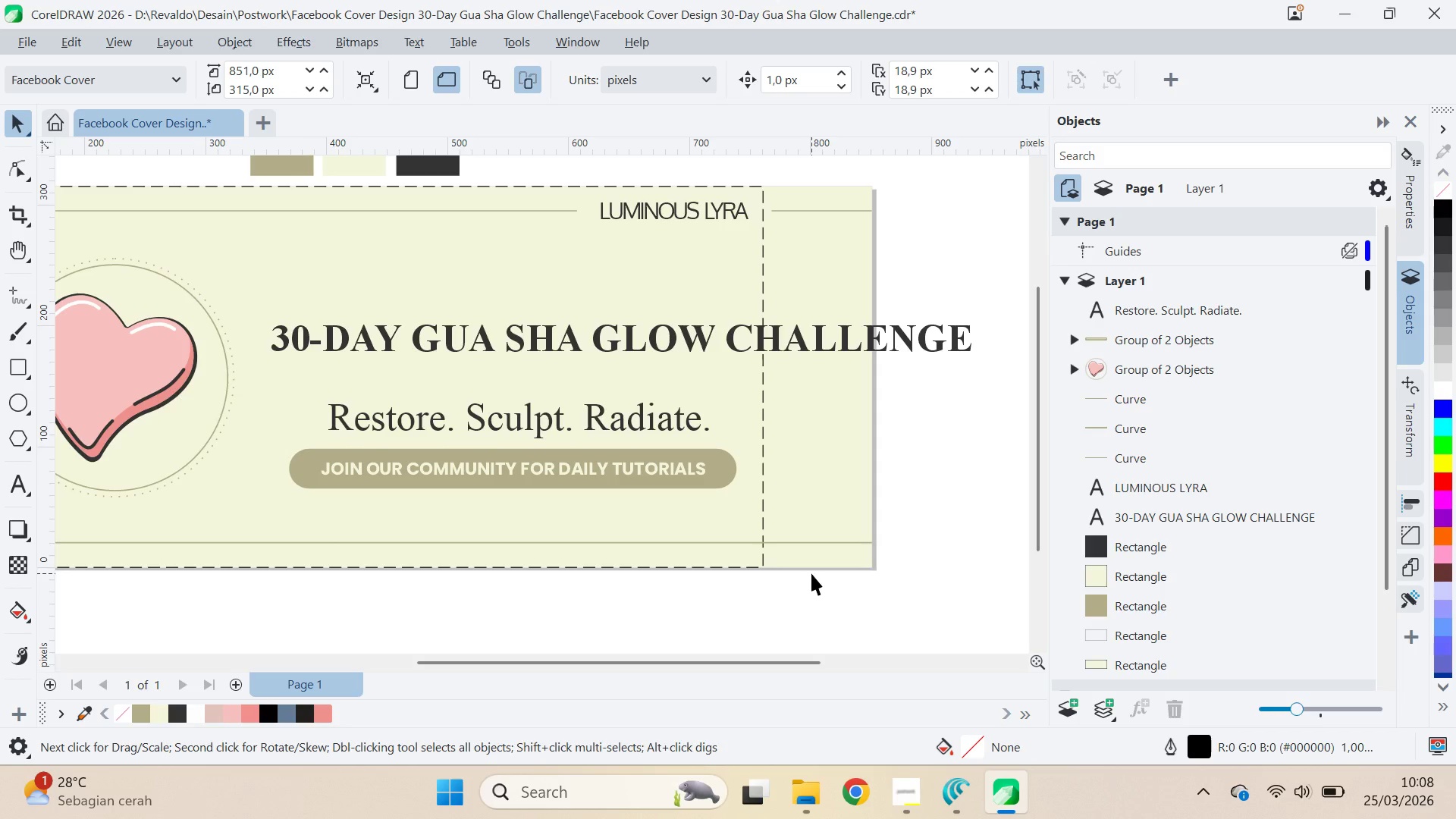 
key(Control+S)
 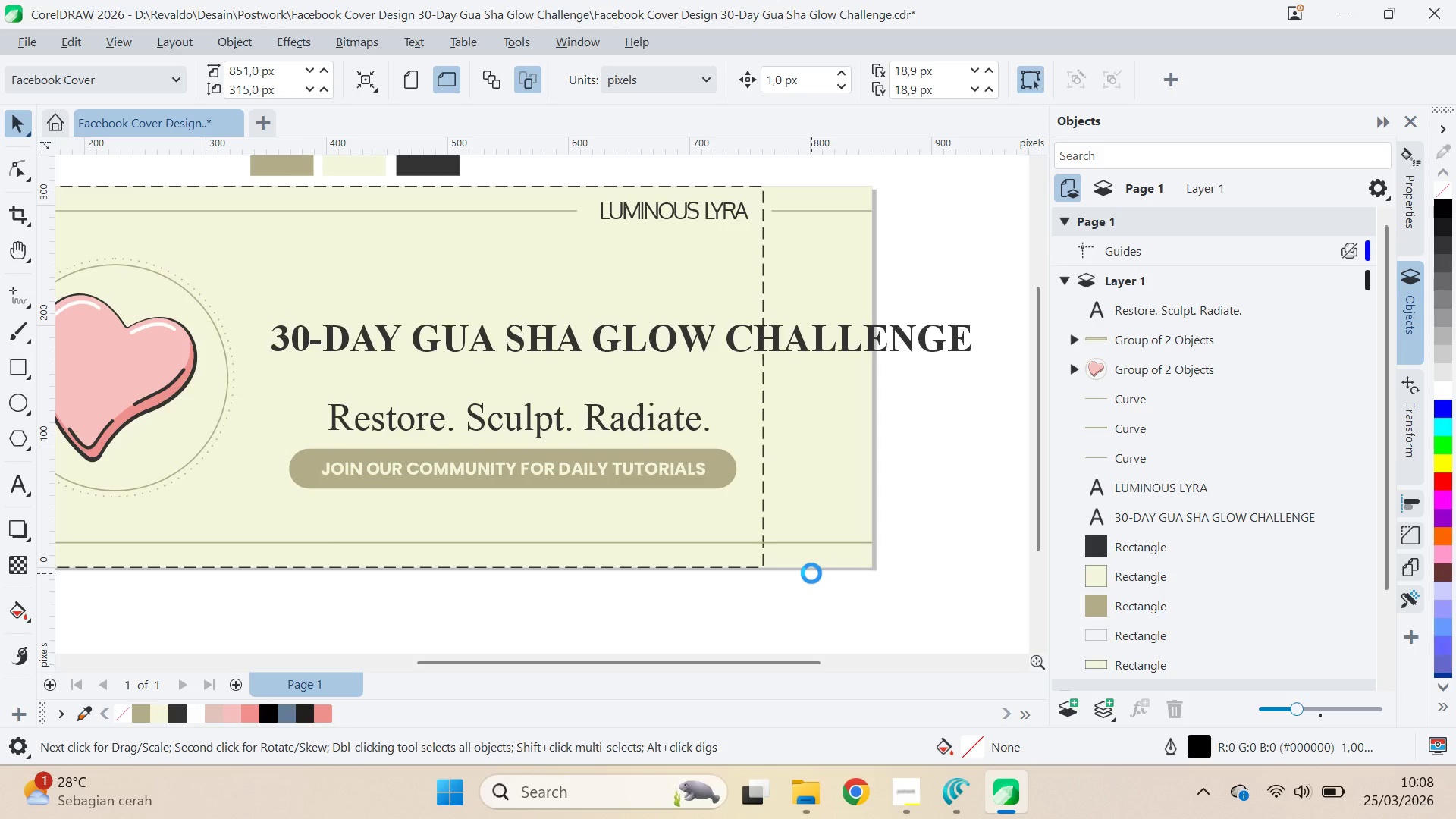 
key(Alt+Tab)
 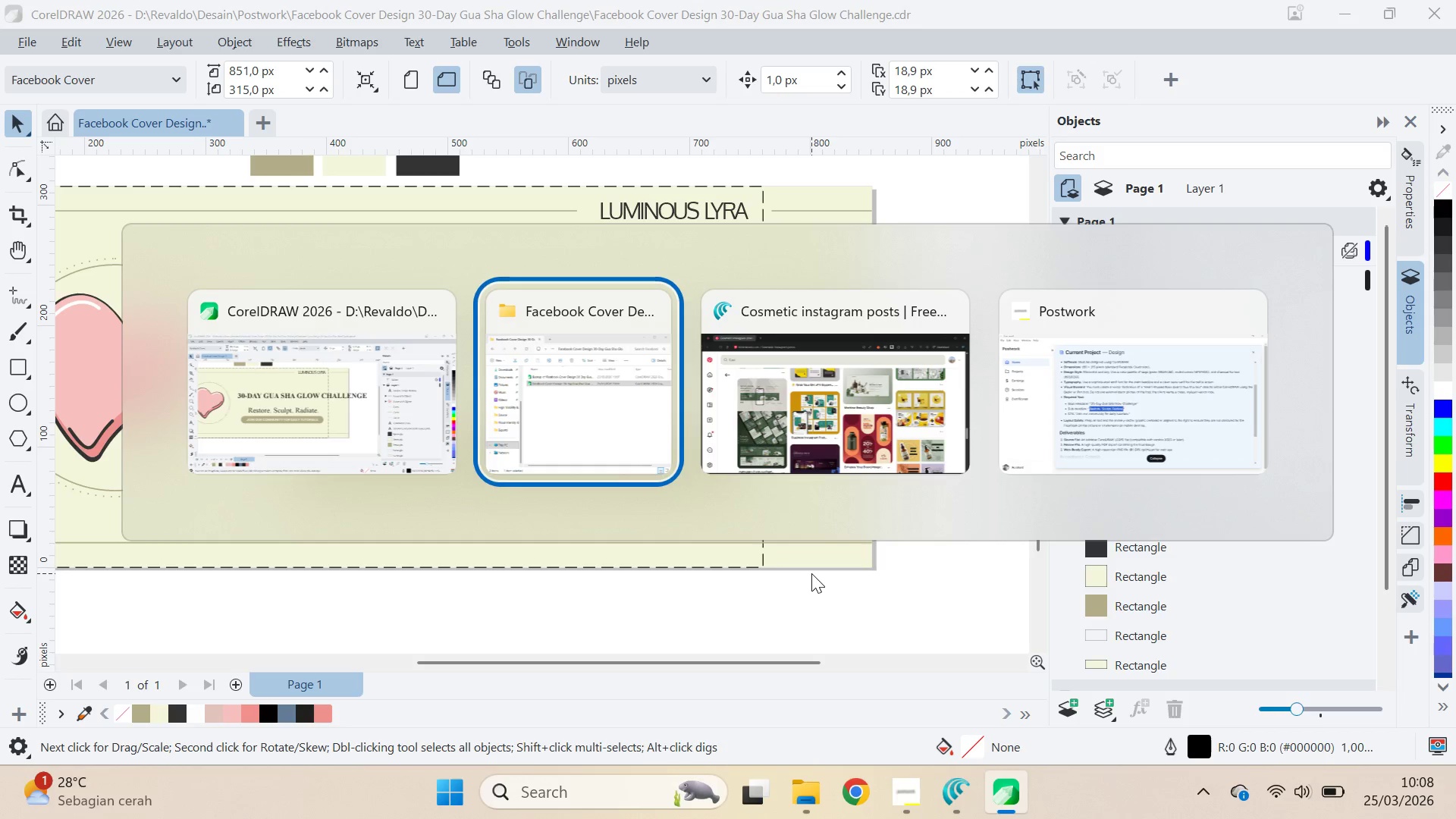 
key(Alt+Tab)
 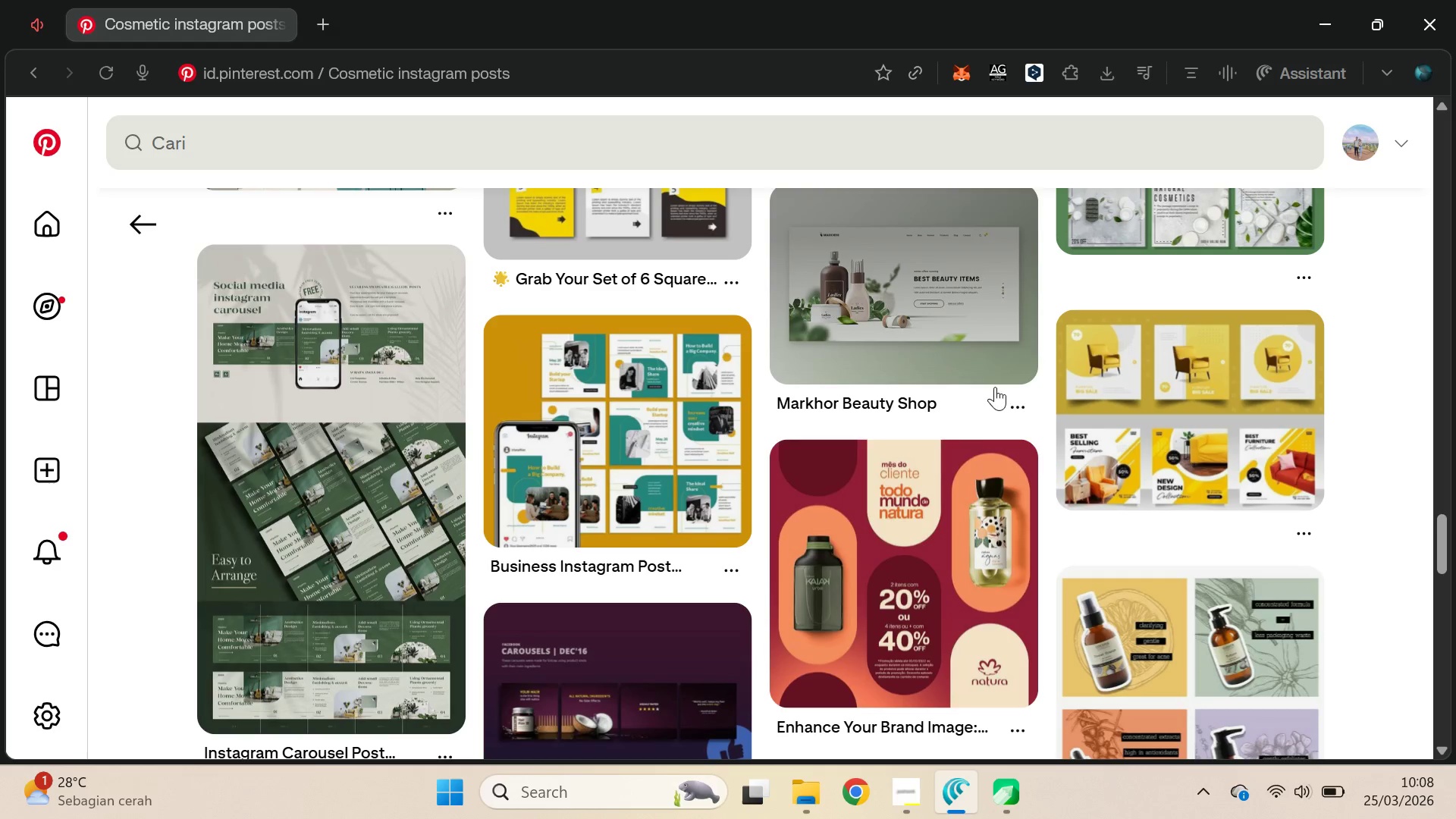 
scroll: coordinate [989, 428], scroll_direction: down, amount: 2.0
 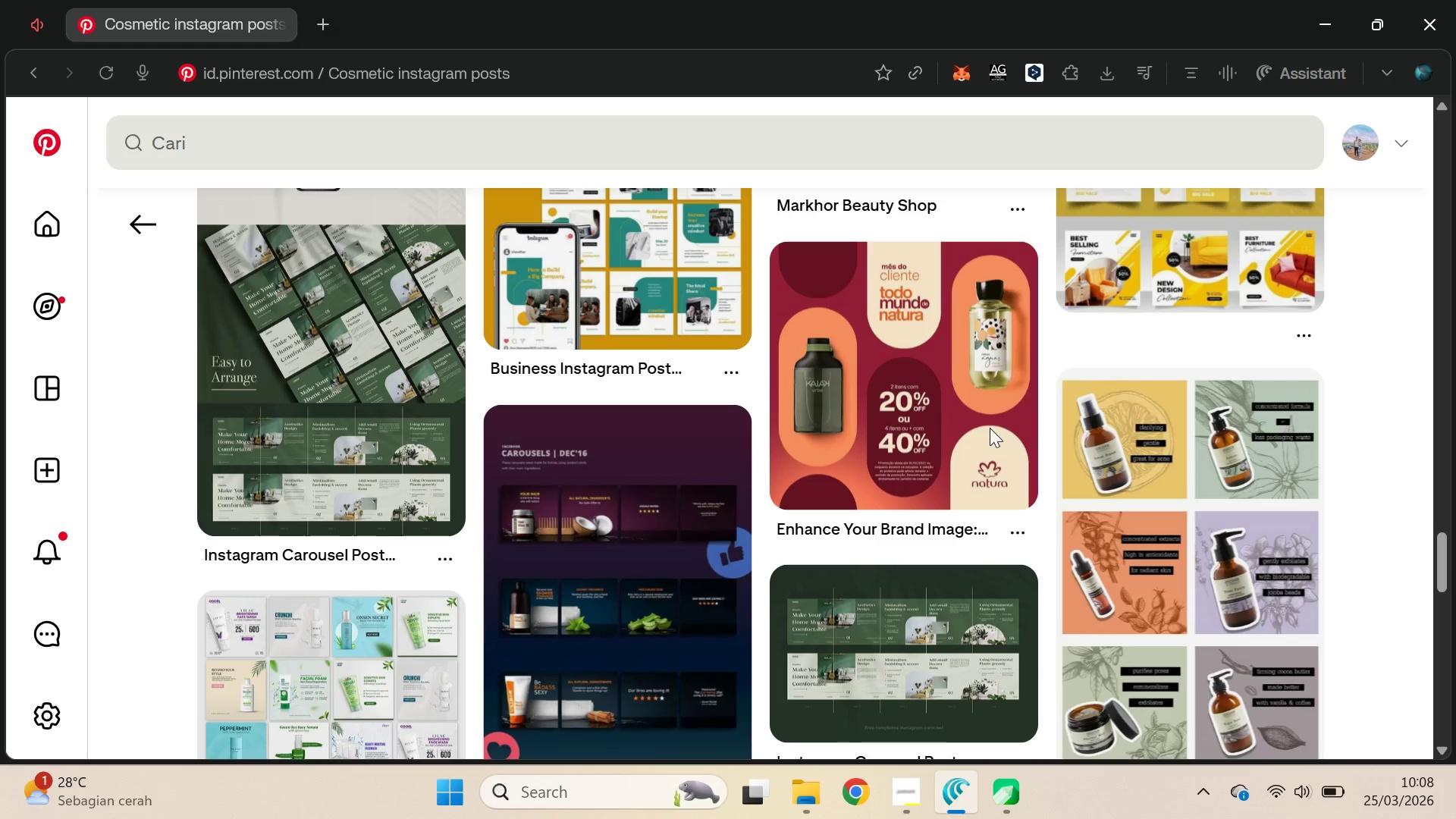 
key(Alt+AltLeft)
 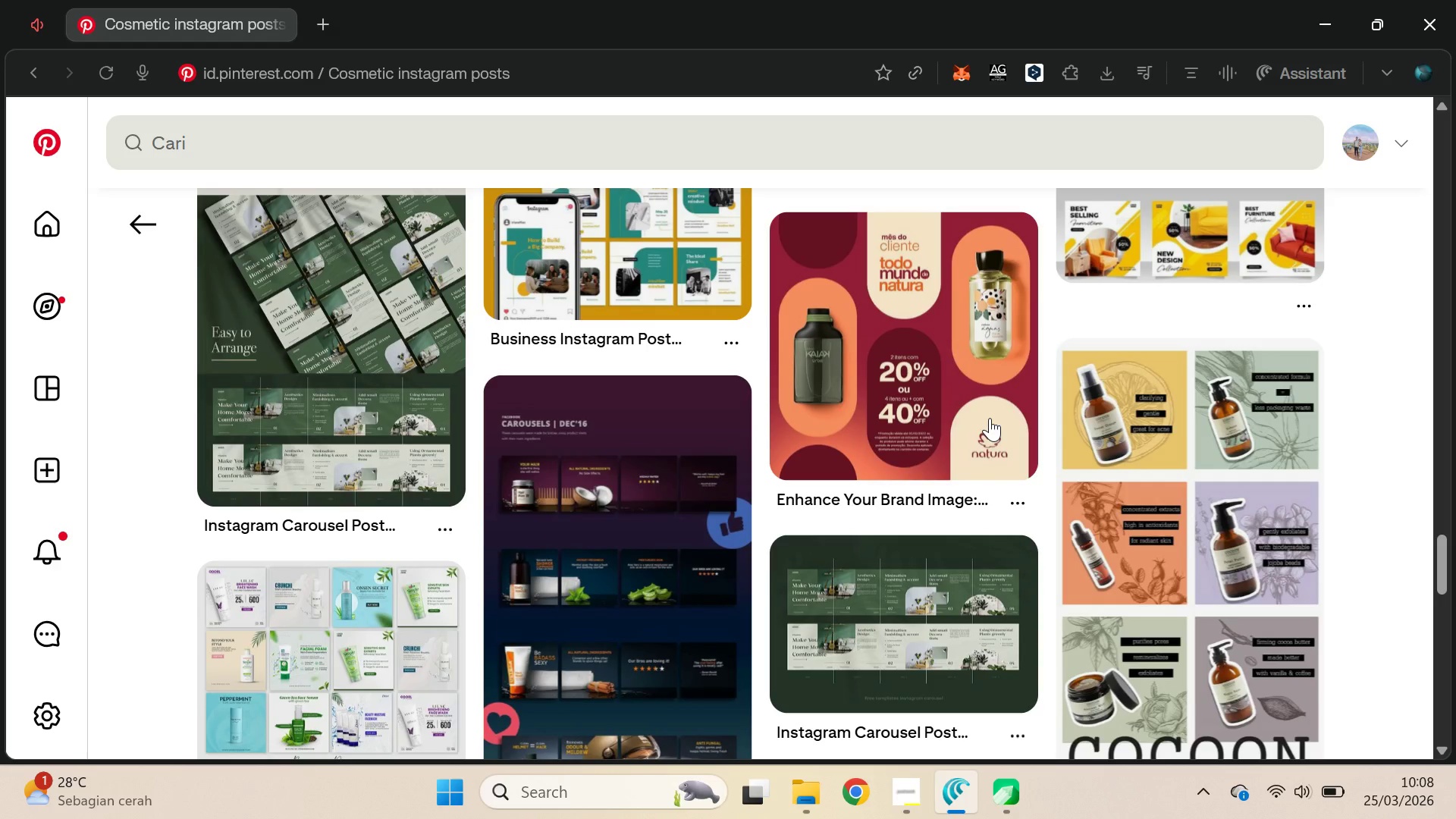 
key(Alt+Tab)
 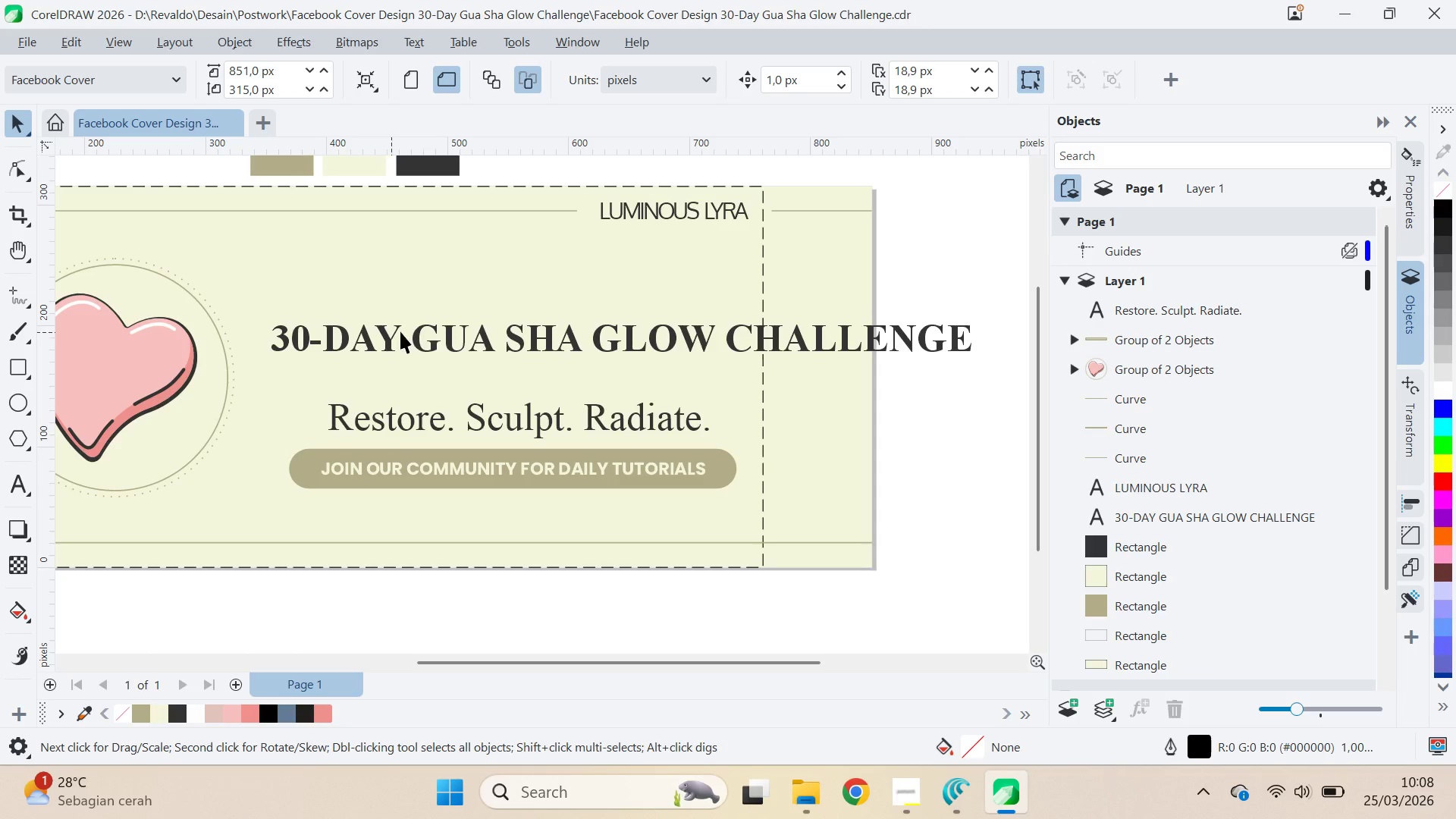 
left_click([419, 333])
 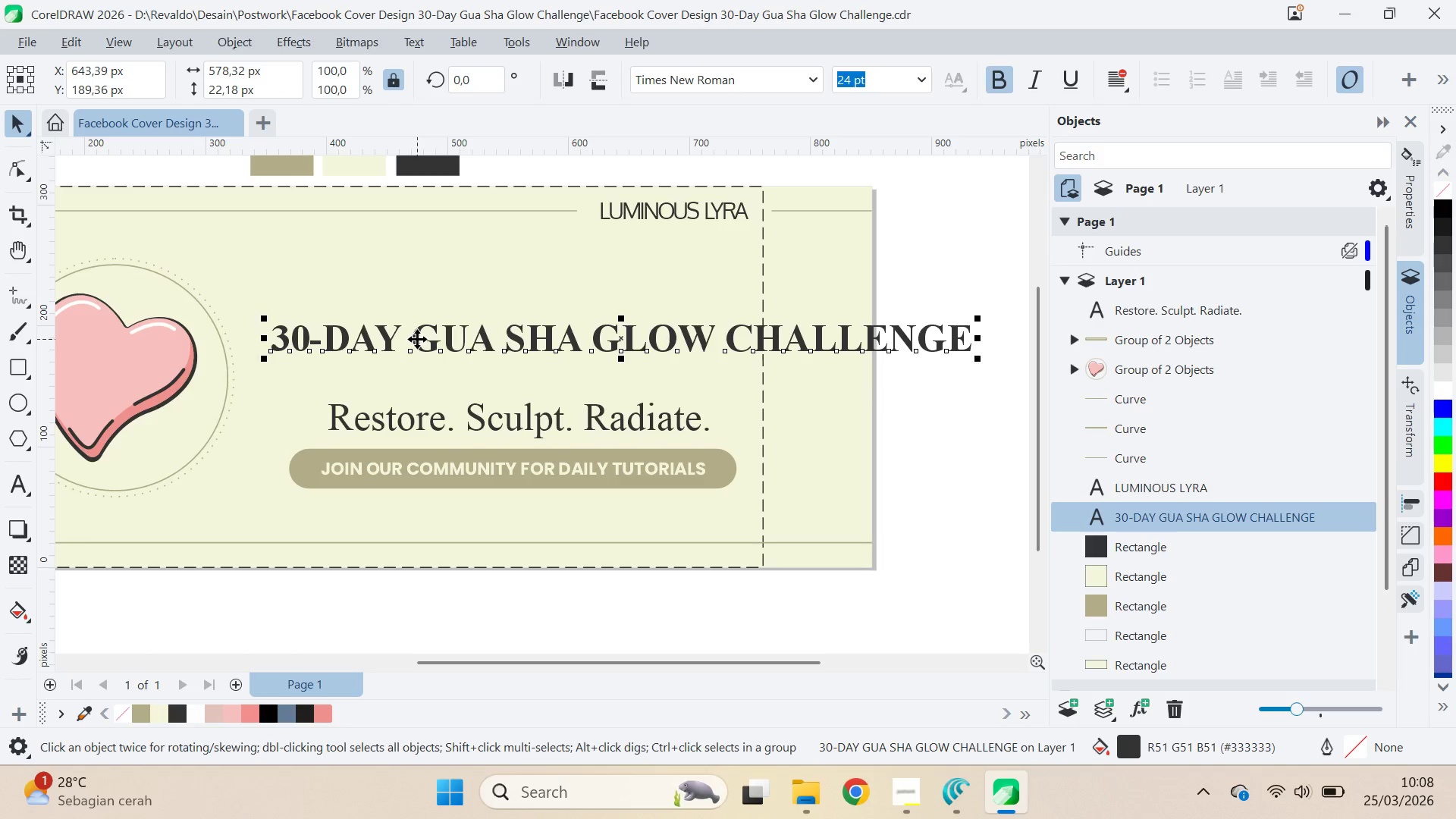 
left_click_drag(start_coordinate=[417, 339], to_coordinate=[438, 286])
 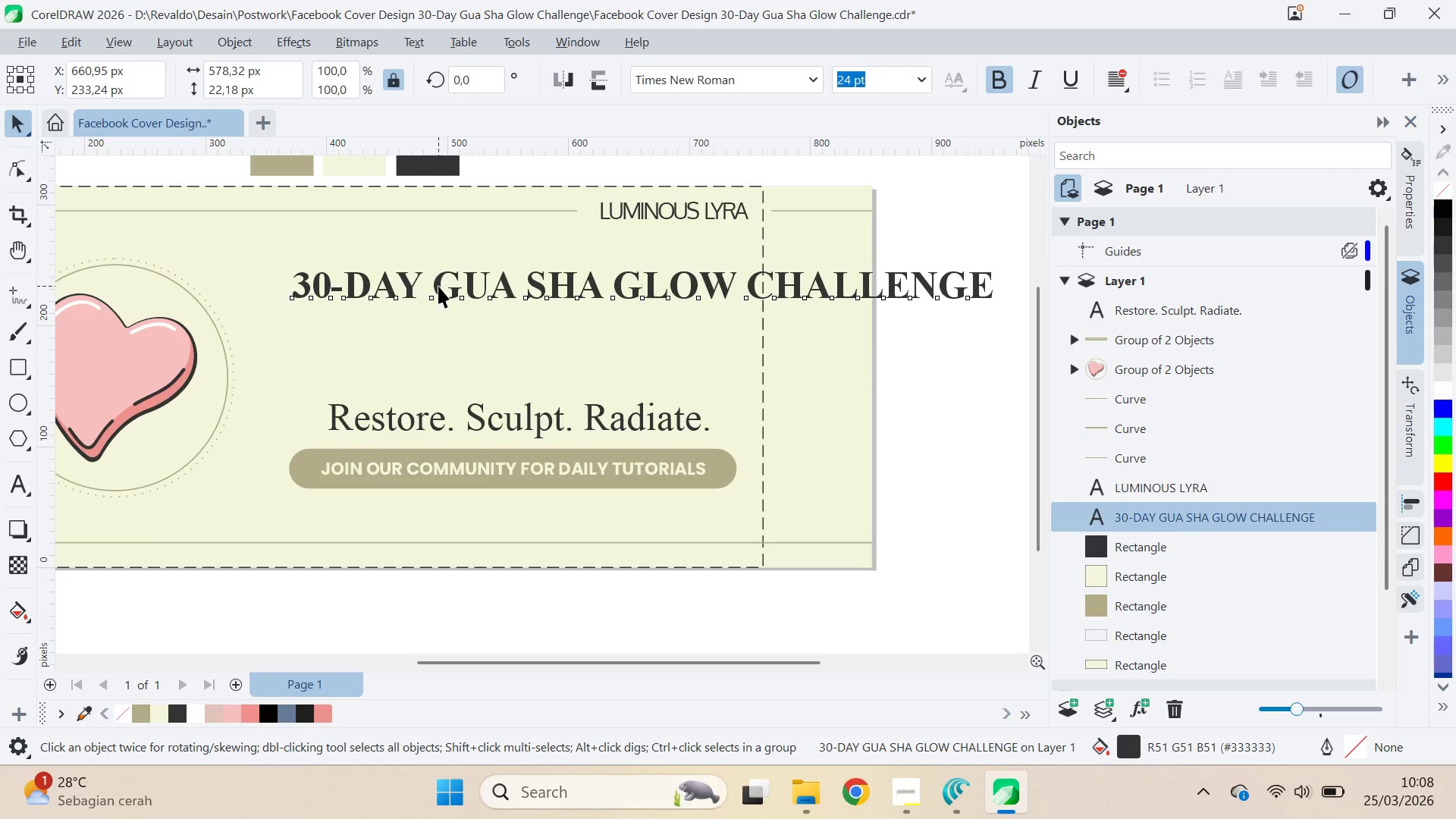 
double_click([438, 286])
 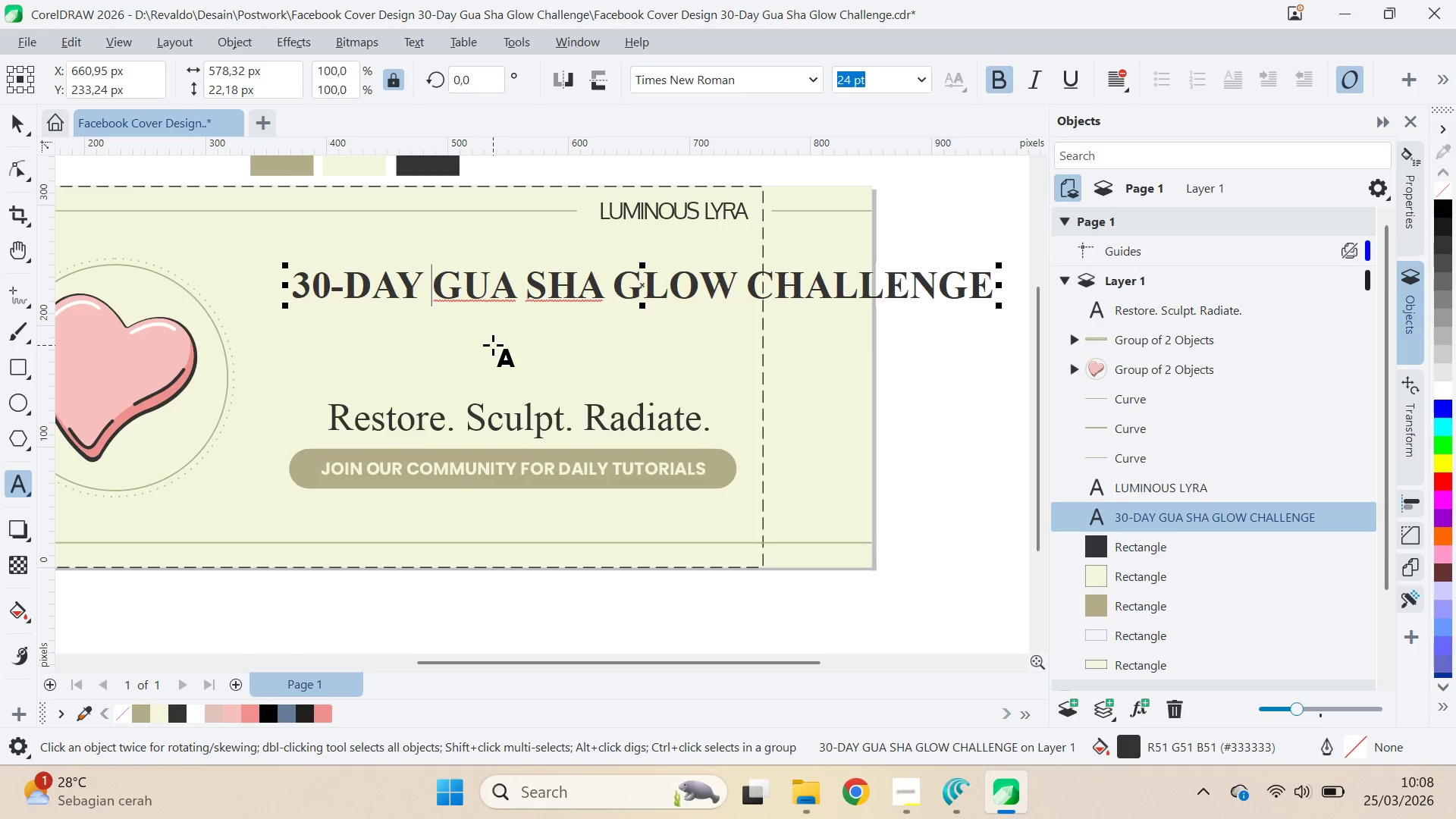 
key(Shift+ShiftRight)
 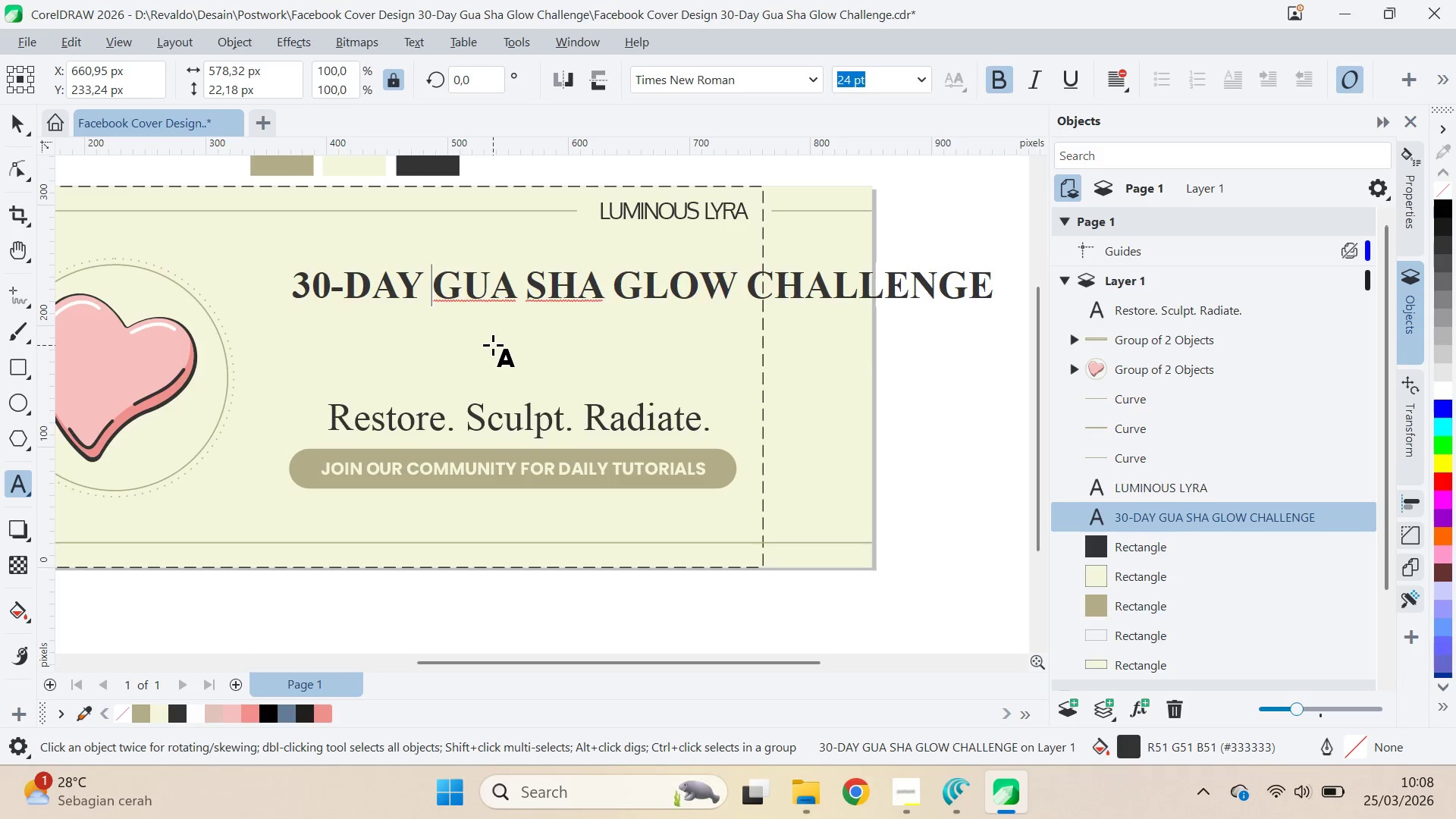 
key(Enter)
 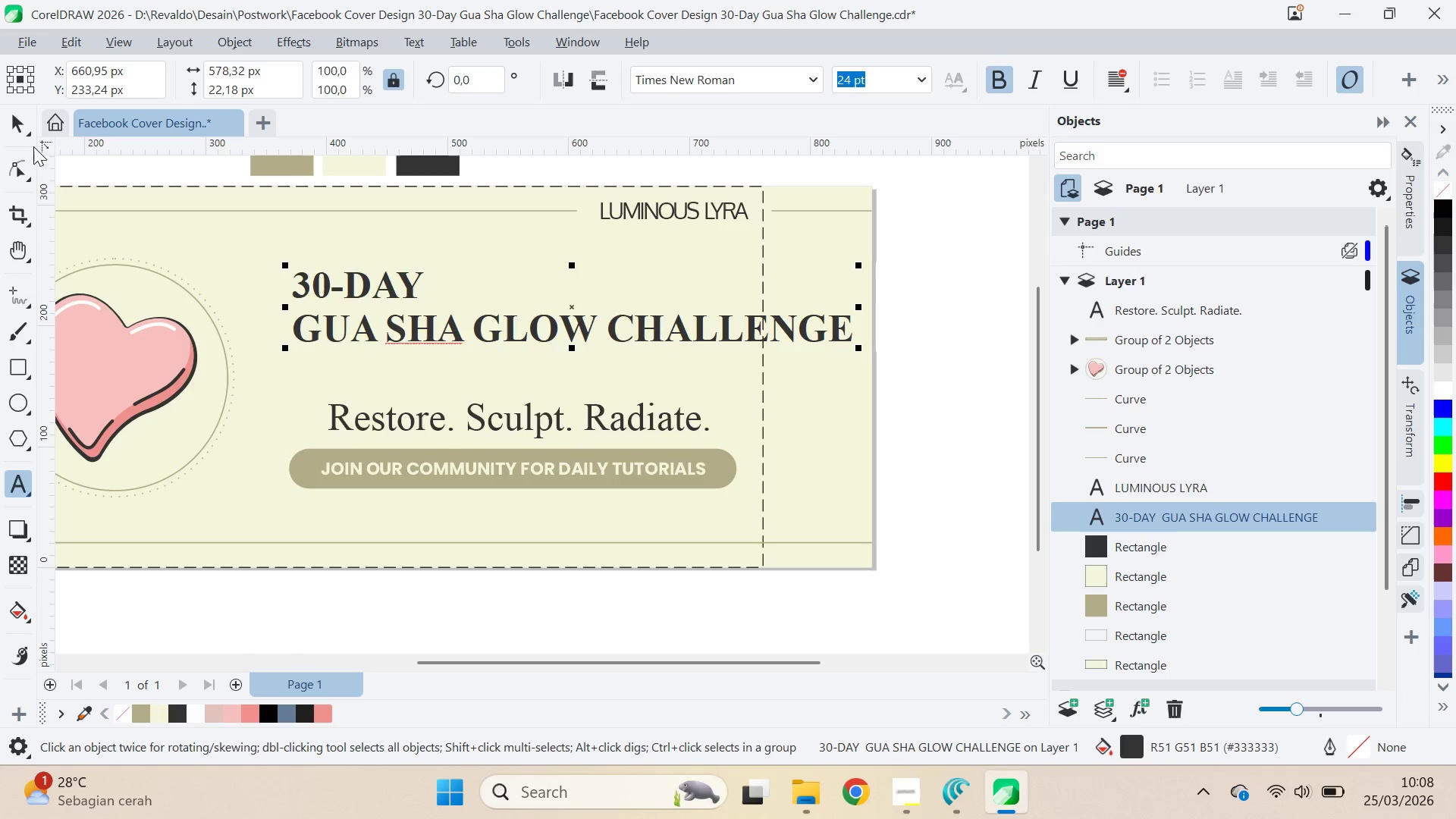 
left_click([15, 121])
 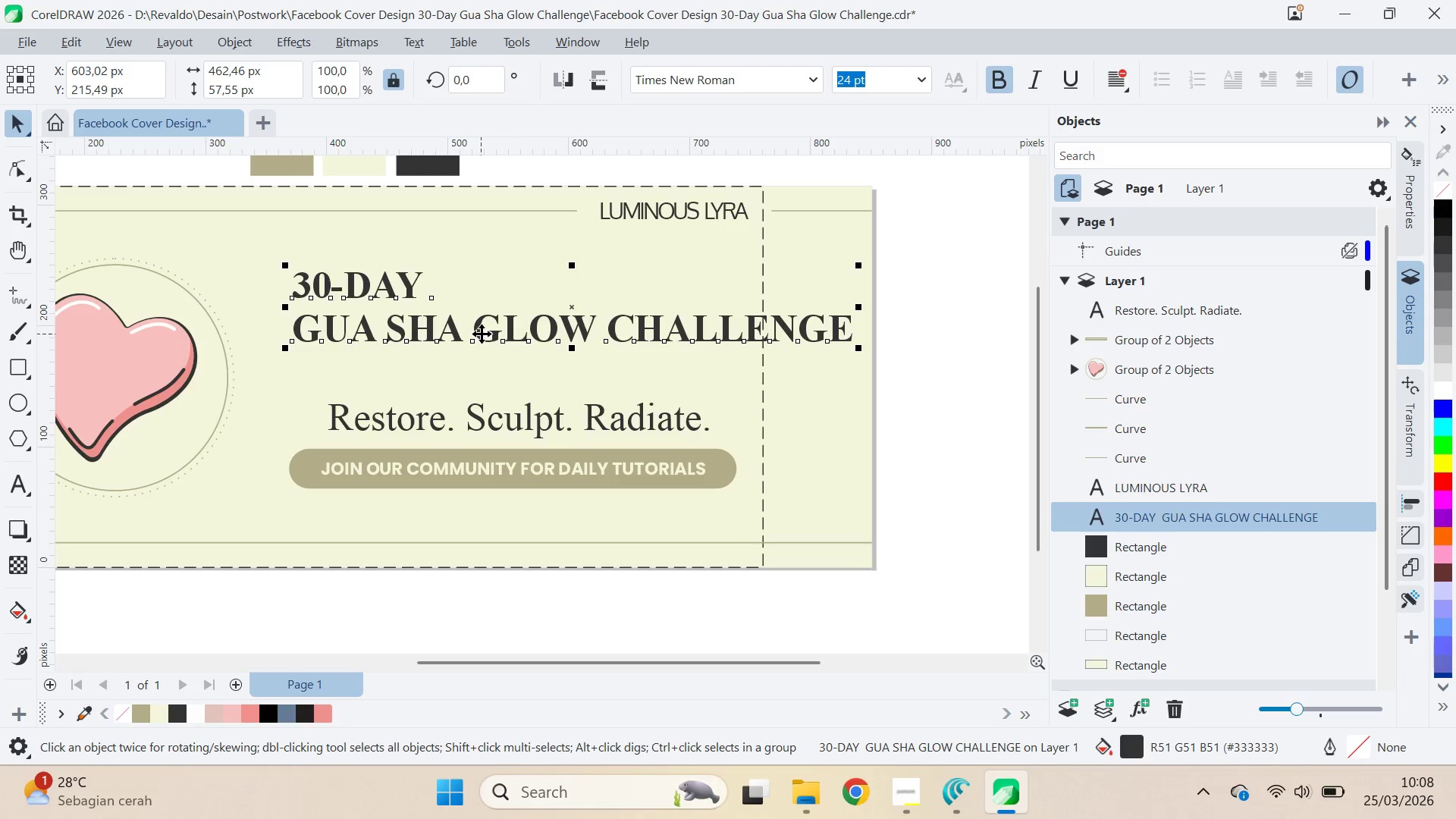 
key(Control+K)
 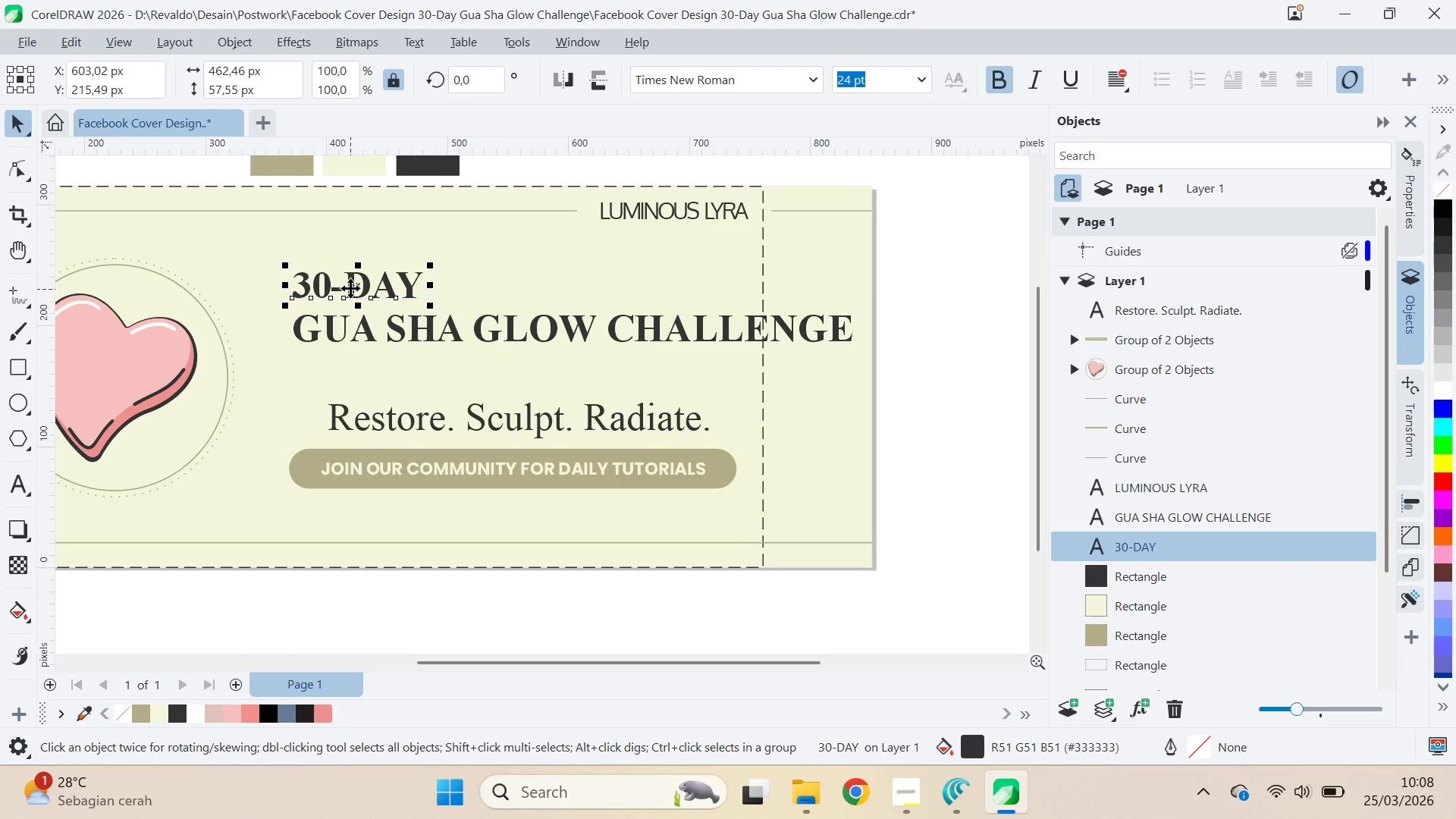 
double_click([353, 286])
 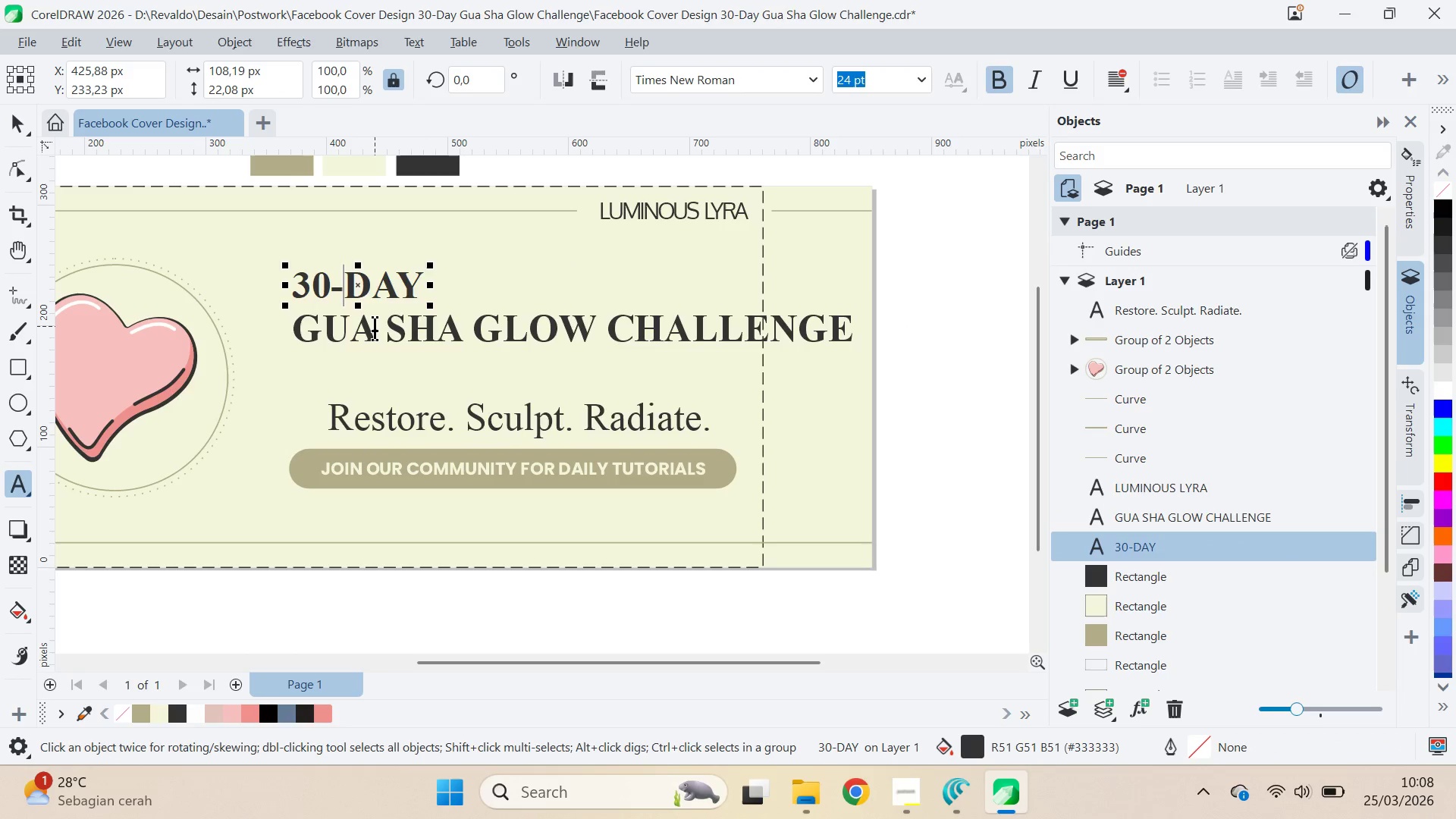 
key(Backspace)
 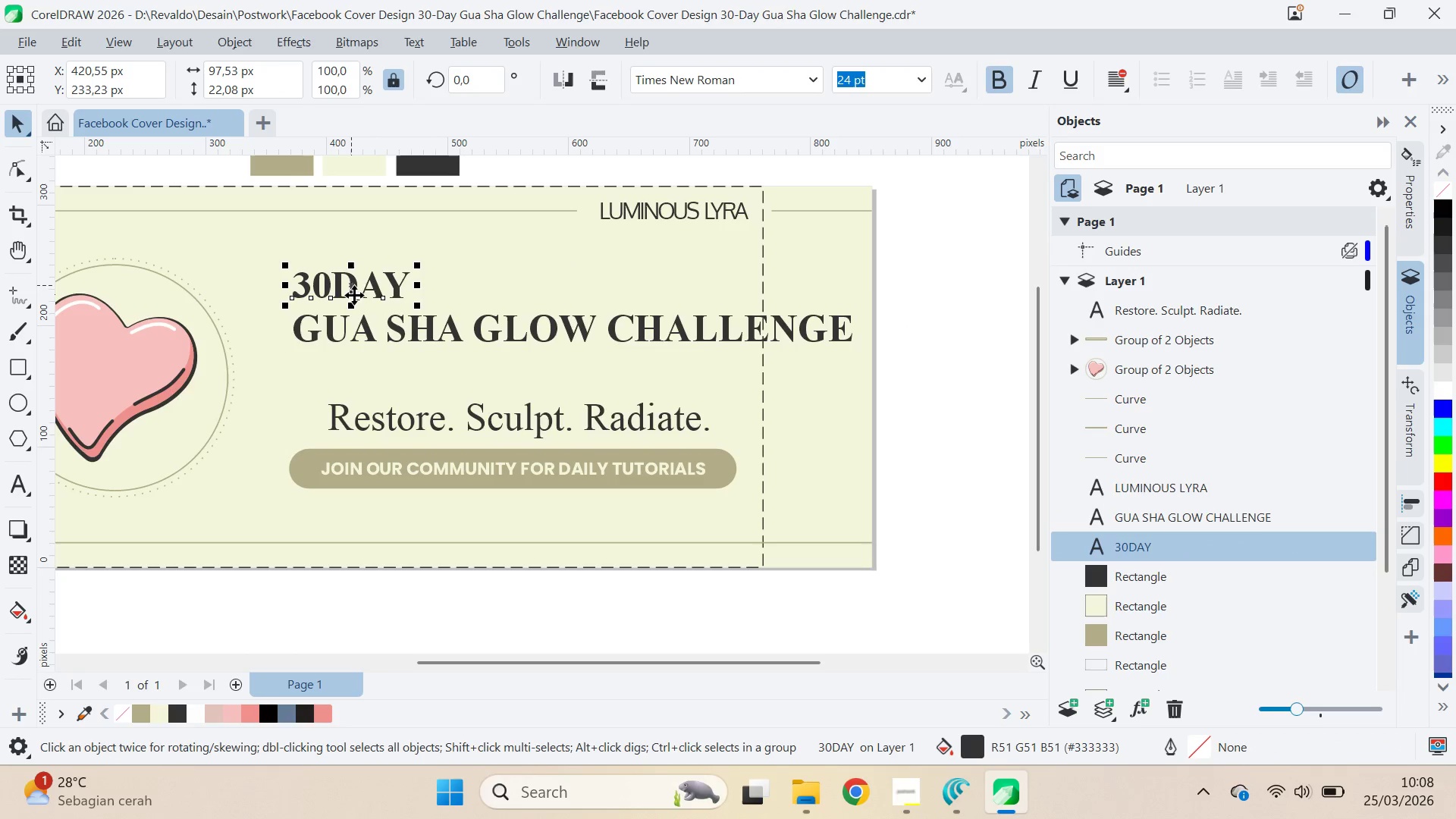 
left_click_drag(start_coordinate=[419, 302], to_coordinate=[603, 416])
 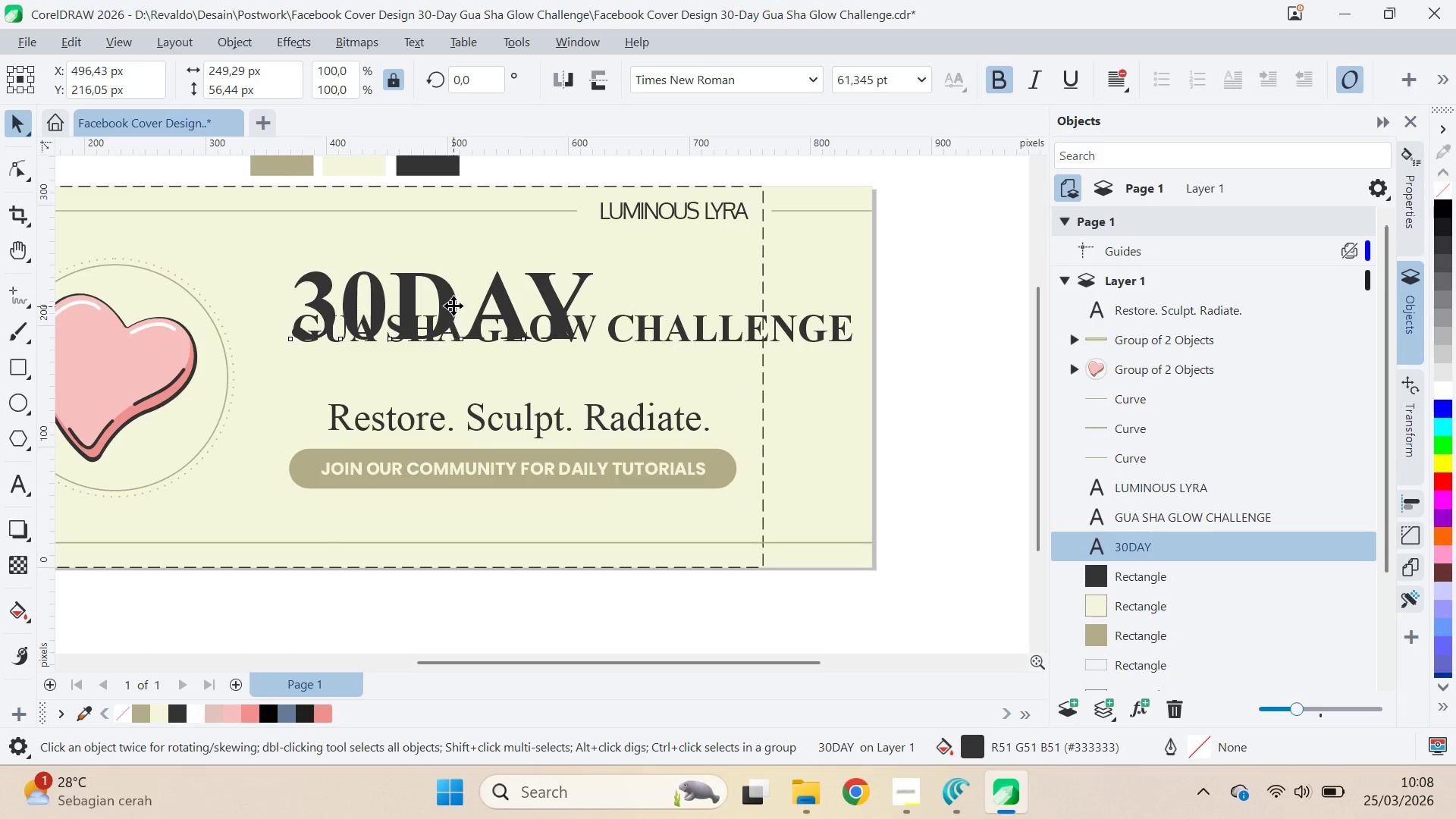 
left_click_drag(start_coordinate=[453, 306], to_coordinate=[455, 268])
 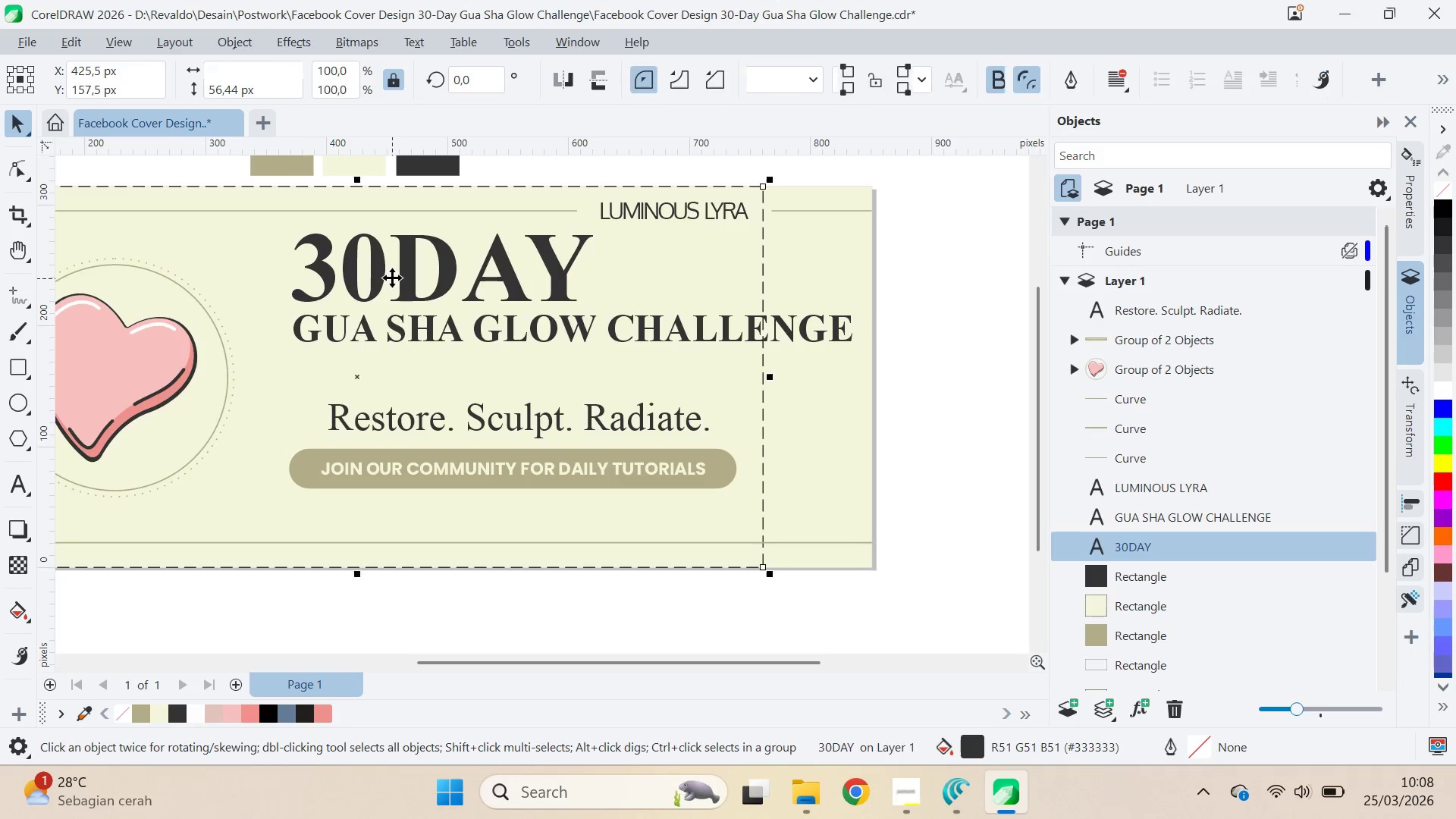 
hold_key(key=ShiftLeft, duration=0.67)
 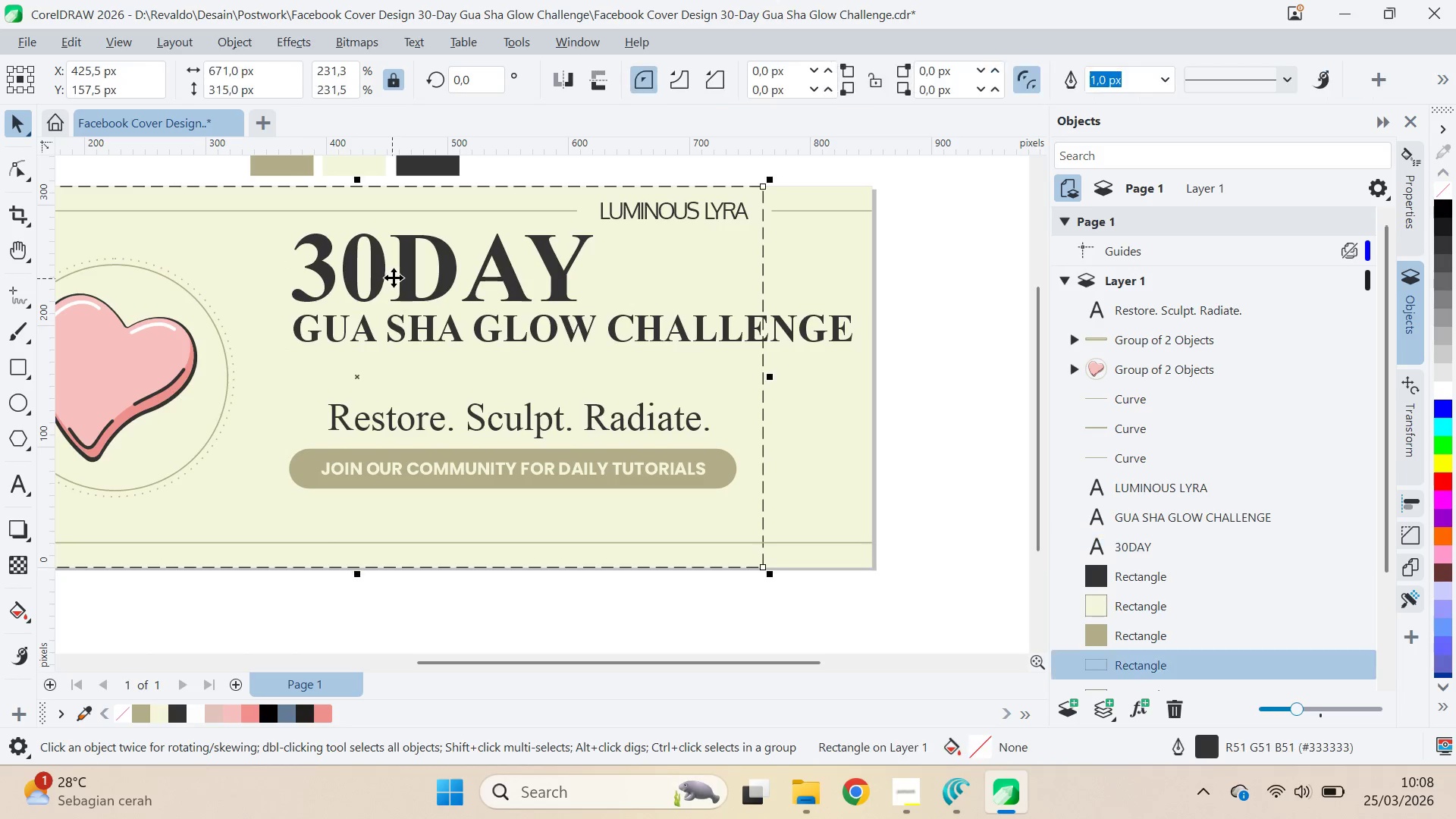 
hold_key(key=ShiftLeft, duration=7.94)
left_click([392, 278])